 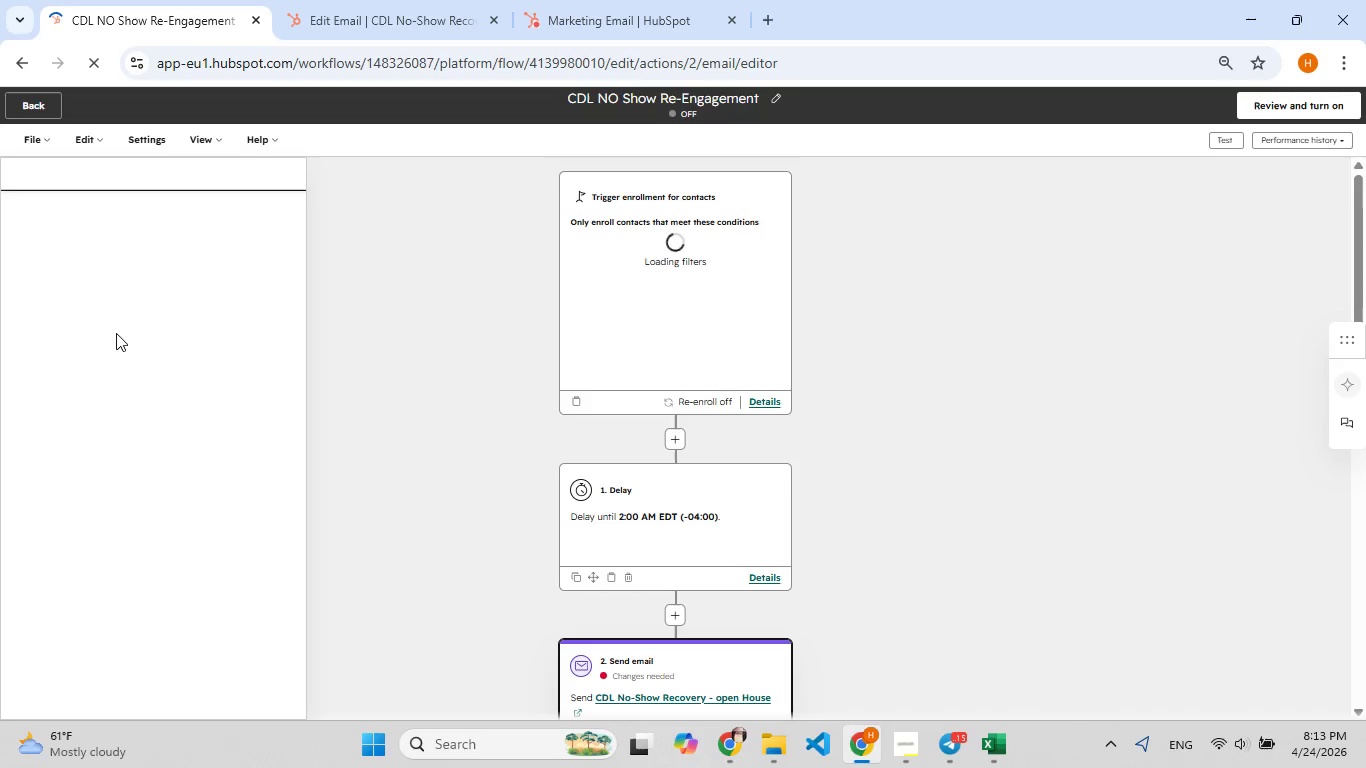 
scroll: coordinate [582, 386], scroll_direction: down, amount: 1.0
 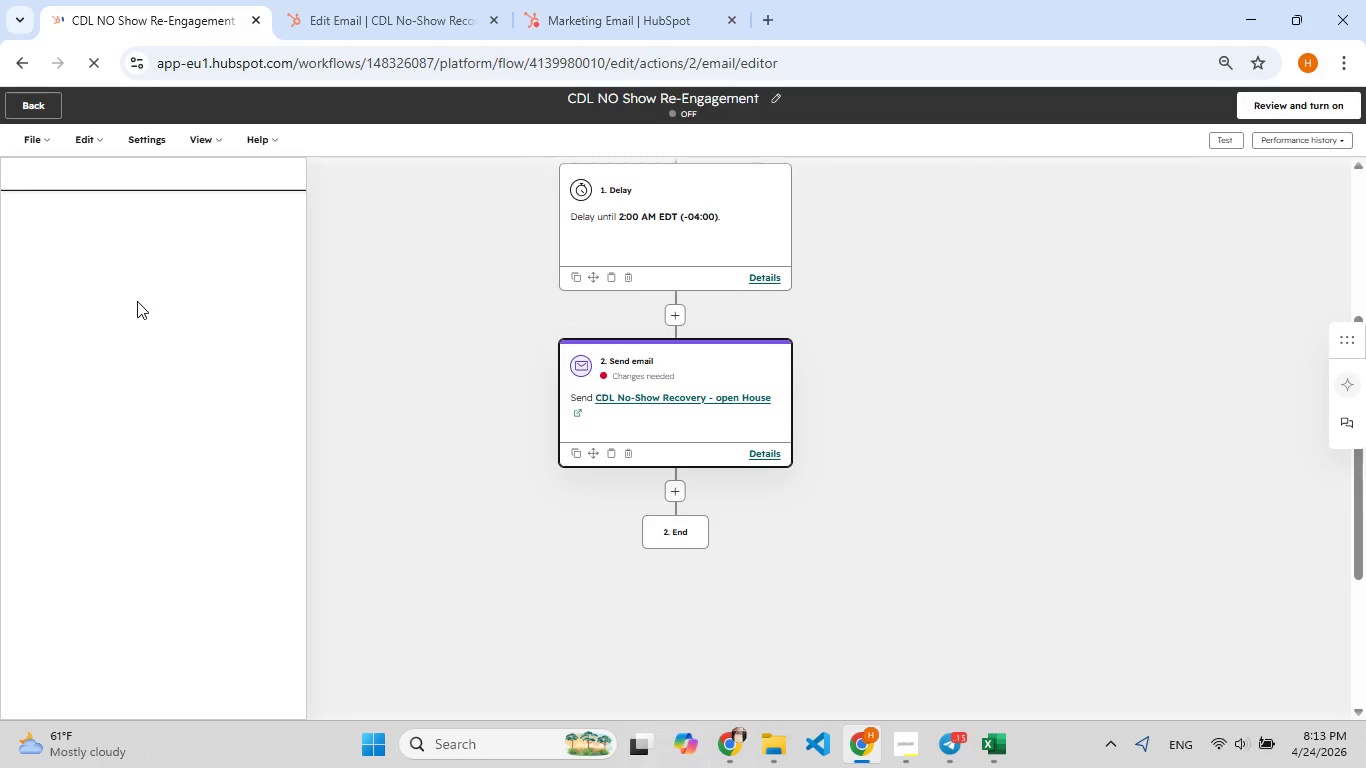 
scroll: coordinate [137, 301], scroll_direction: up, amount: 4.0
 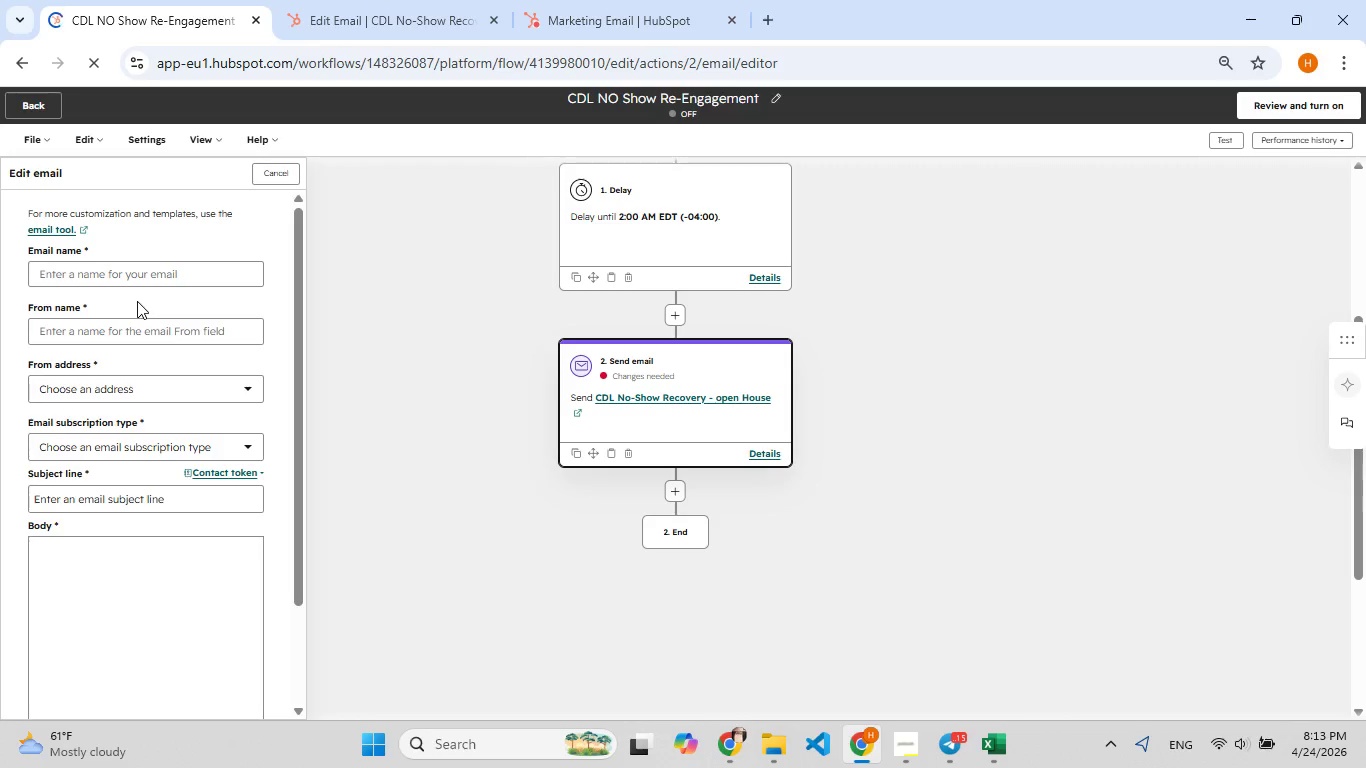 
scroll: coordinate [137, 305], scroll_direction: down, amount: 3.0
 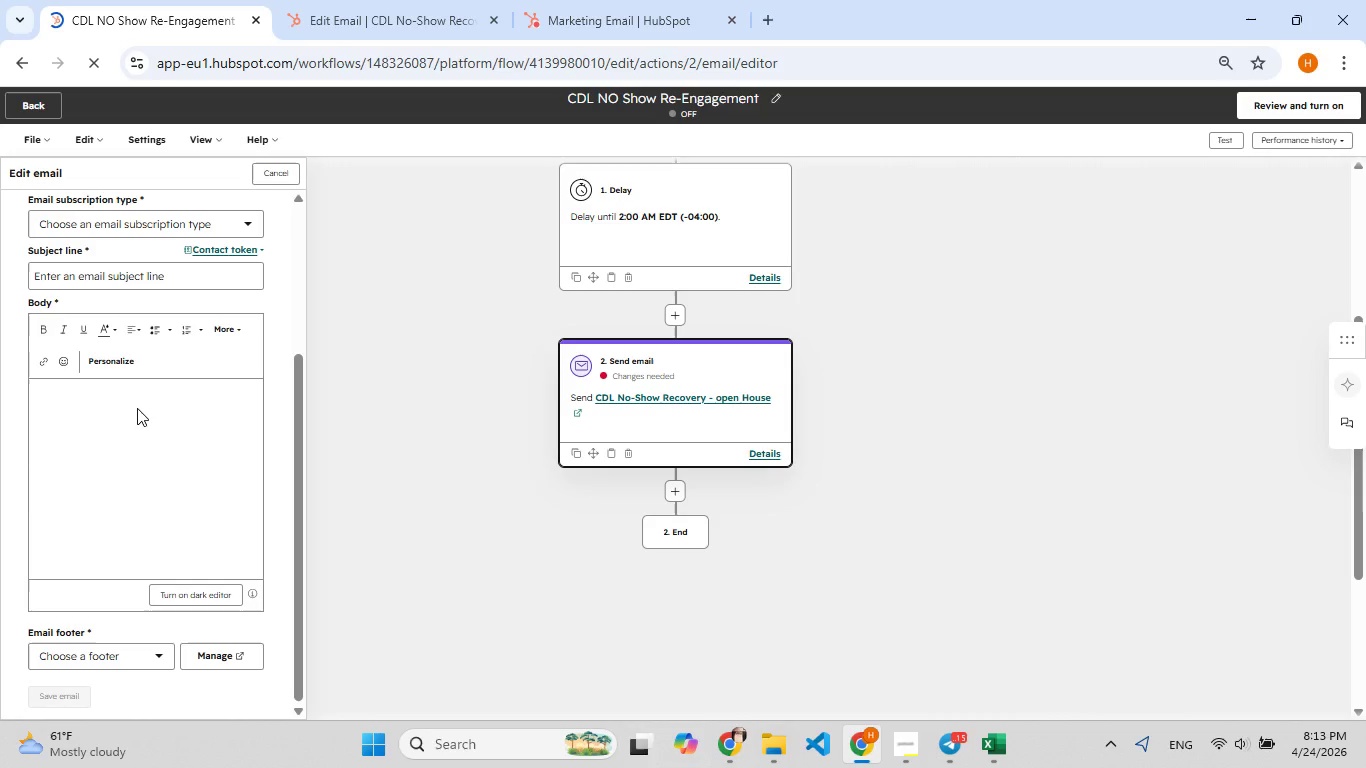 
left_click([137, 408])
 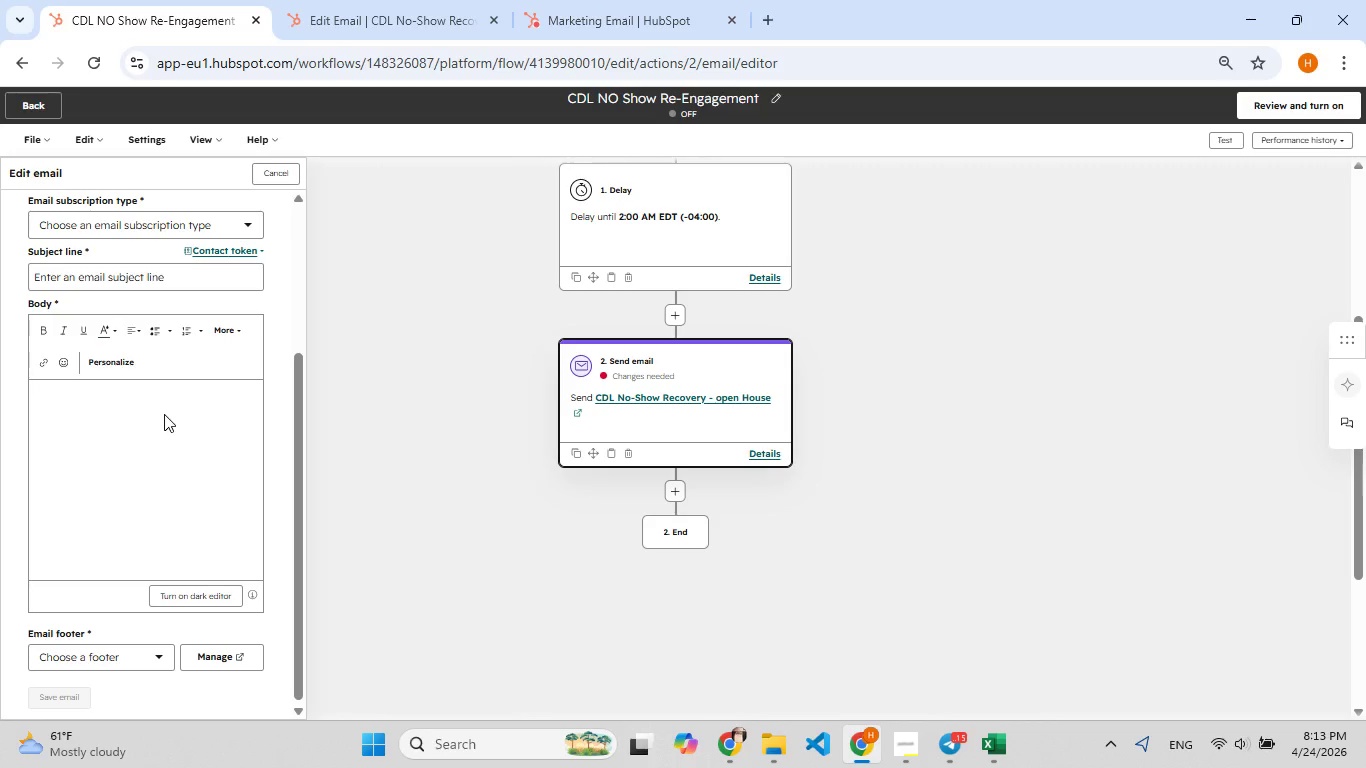 
key(Control+ControlLeft)
 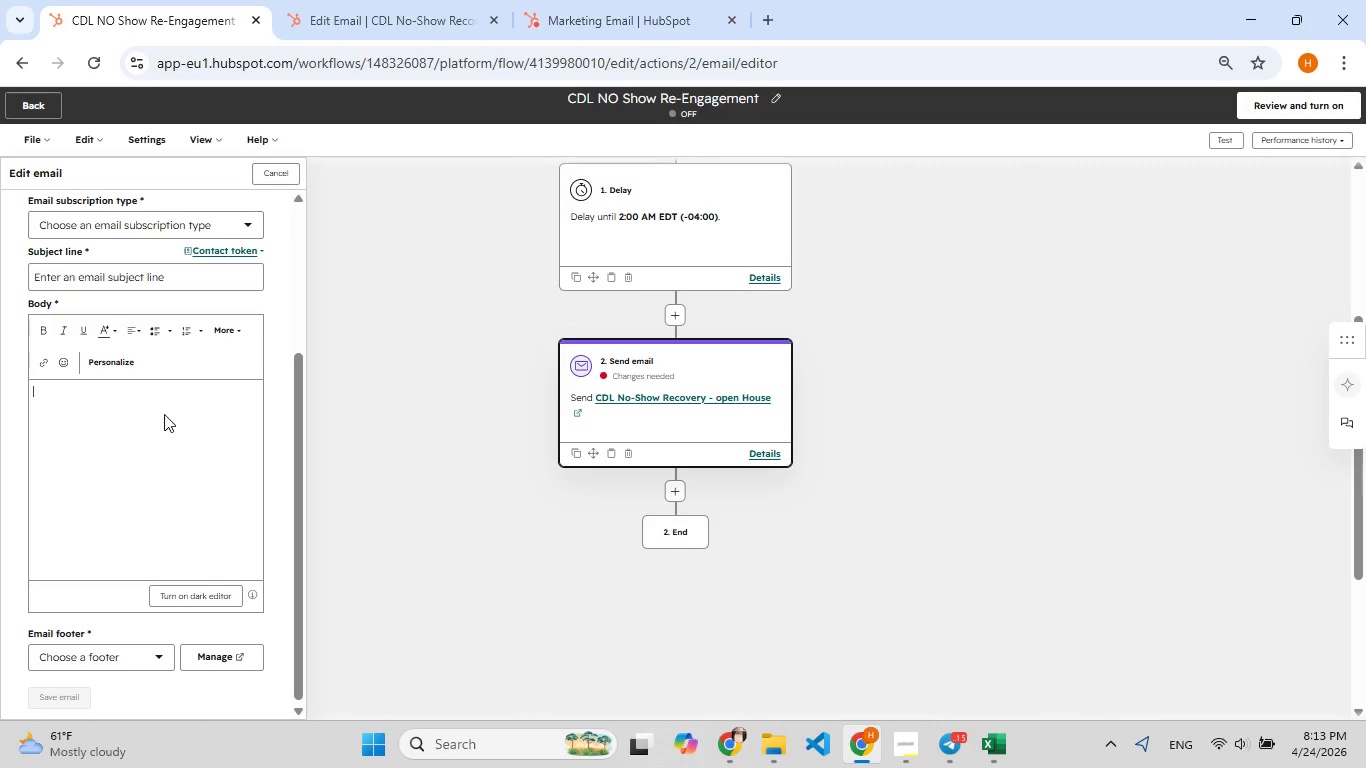 
key(Control+V)
 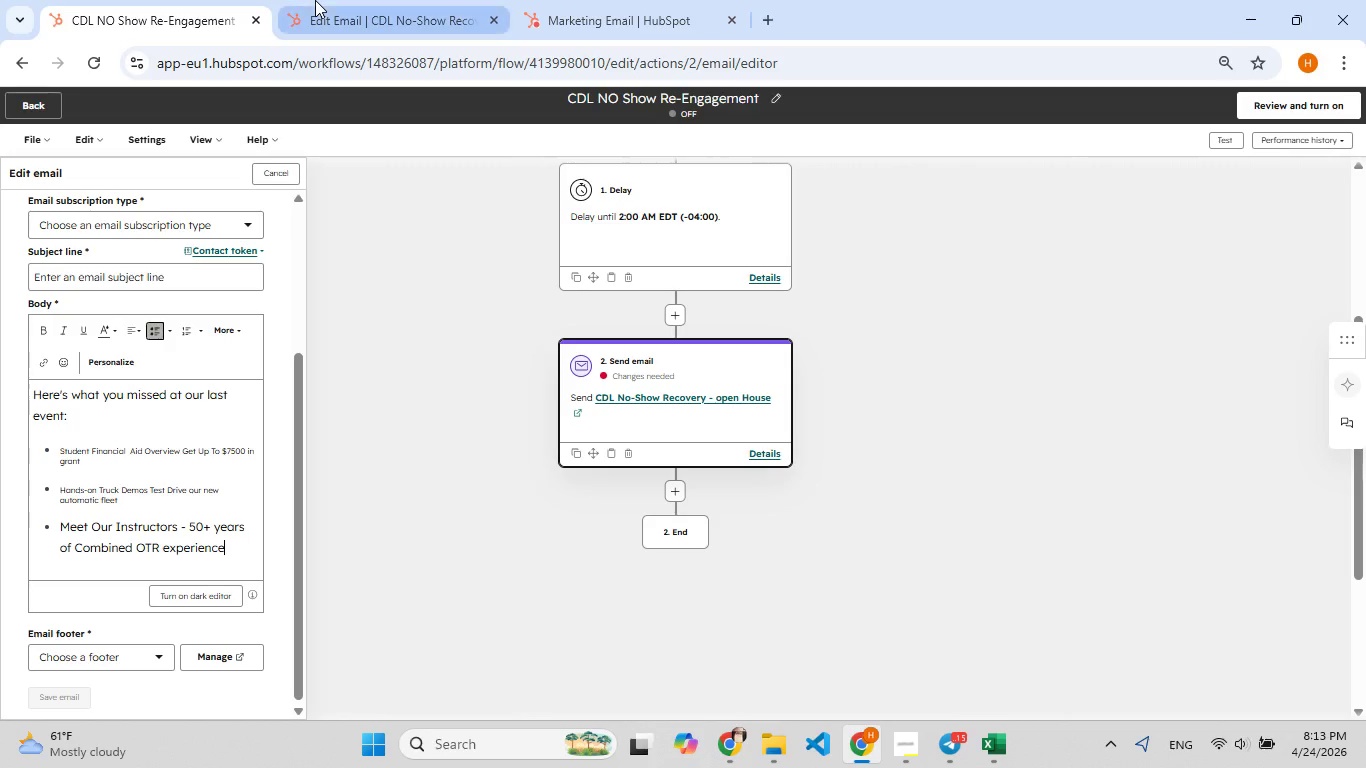 
left_click([330, 13])
 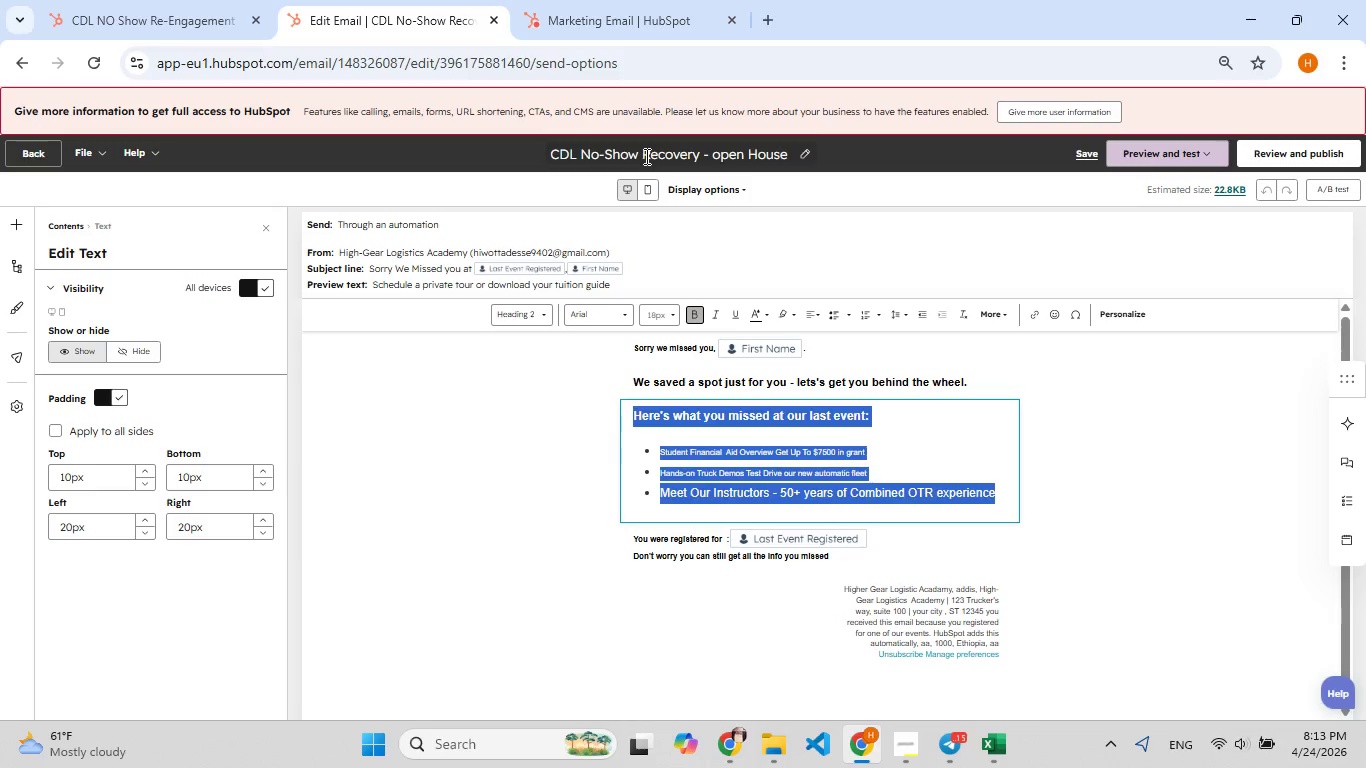 
double_click([645, 156])
 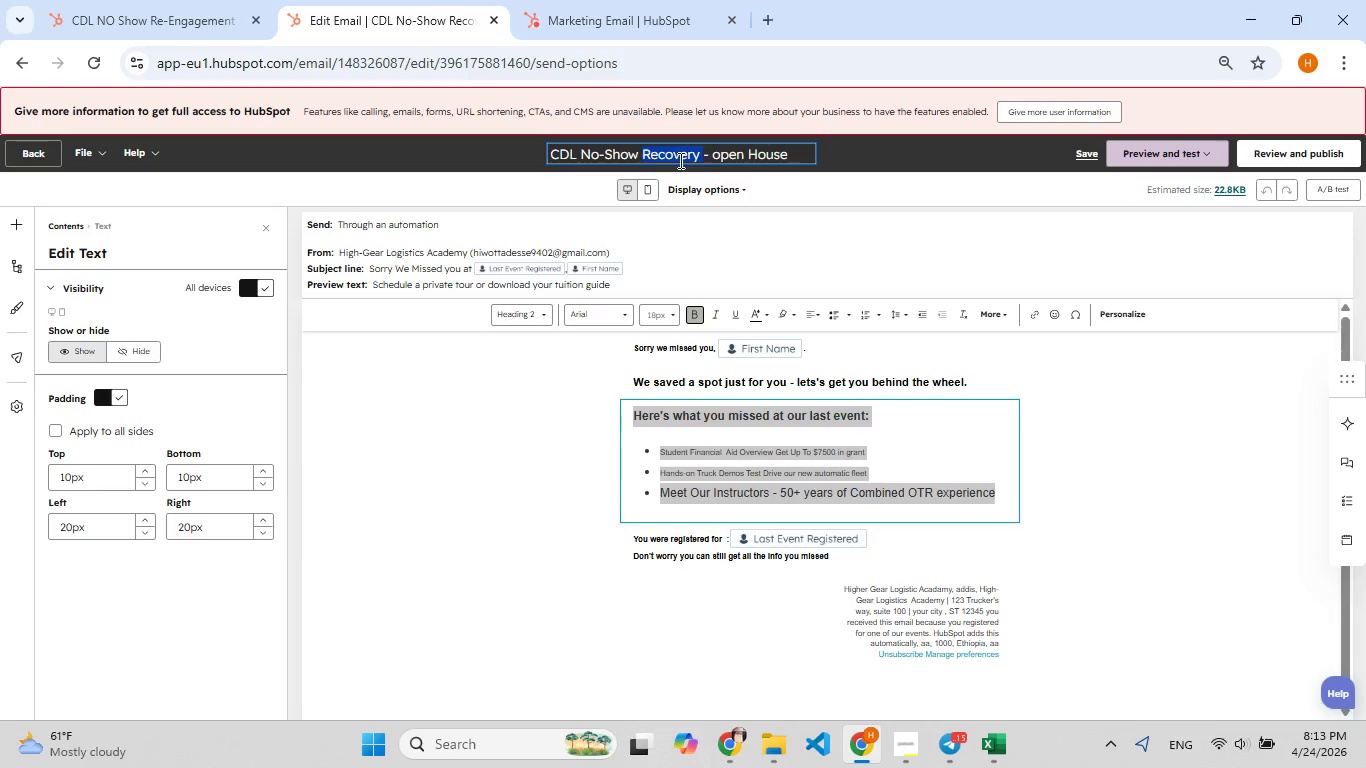 
key(Control+A)
 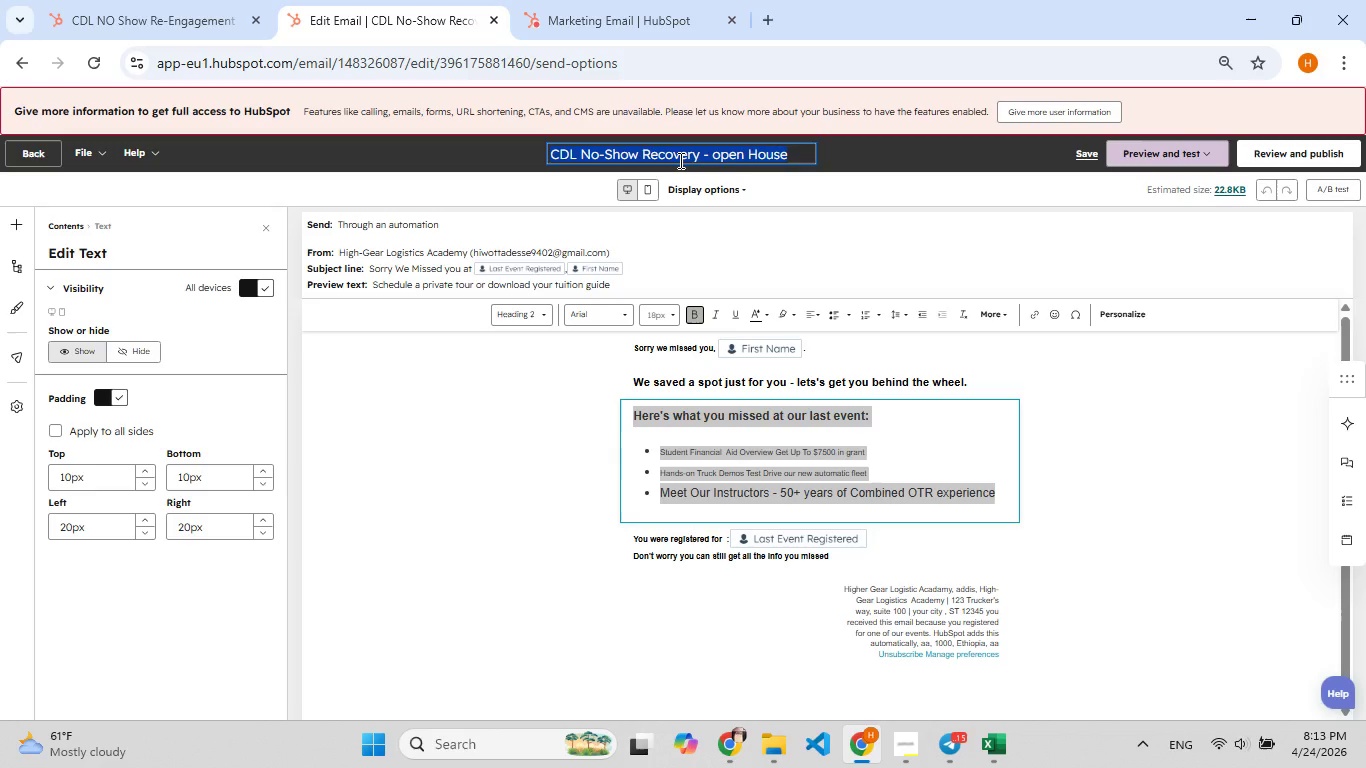 
key(Control+C)
 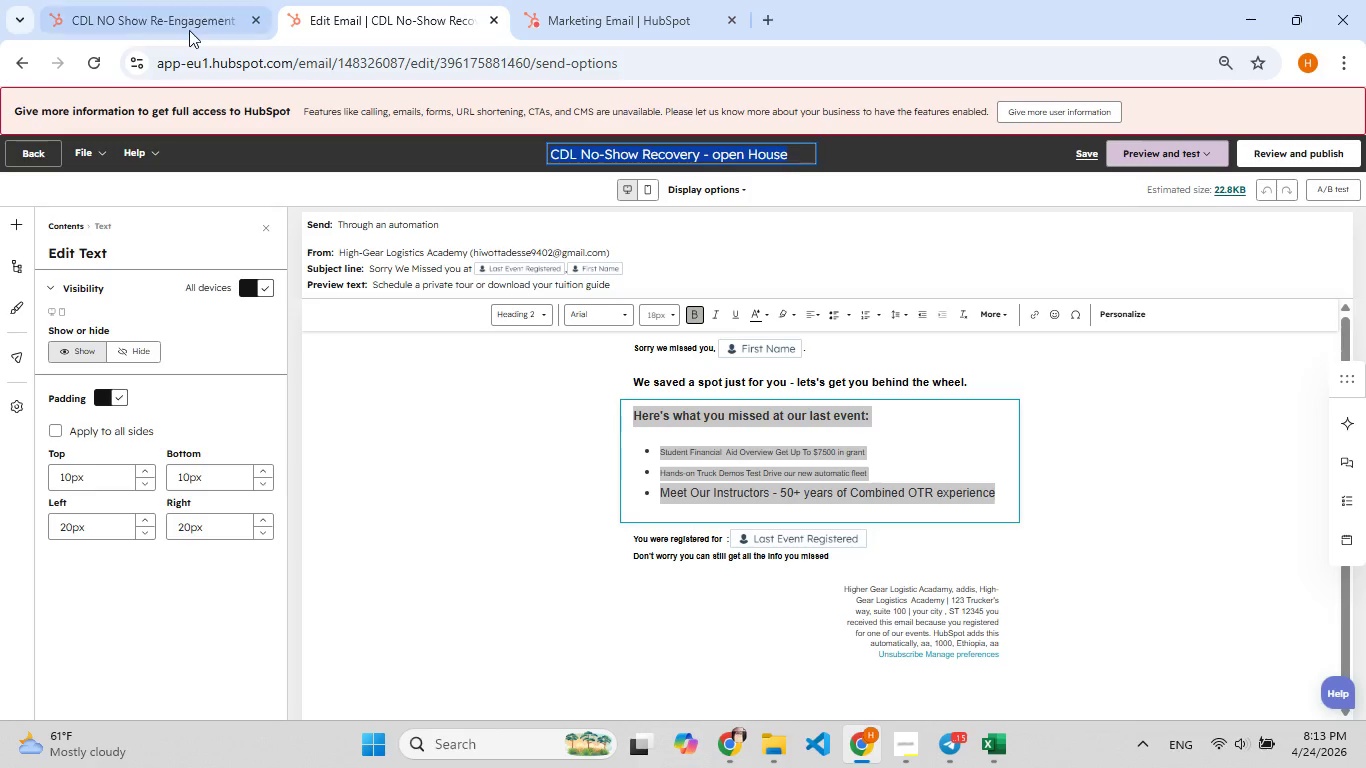 
left_click([164, 18])
 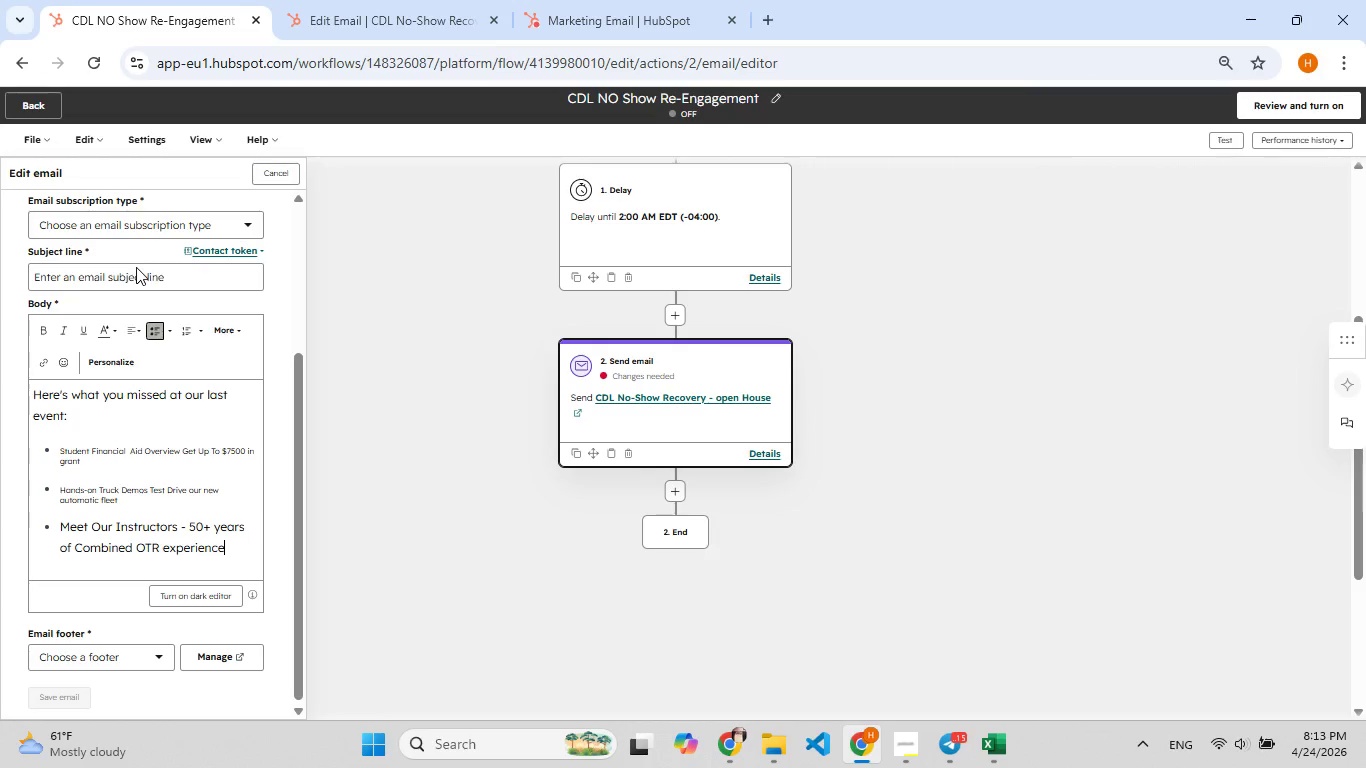 
scroll: coordinate [136, 263], scroll_direction: up, amount: 2.0
 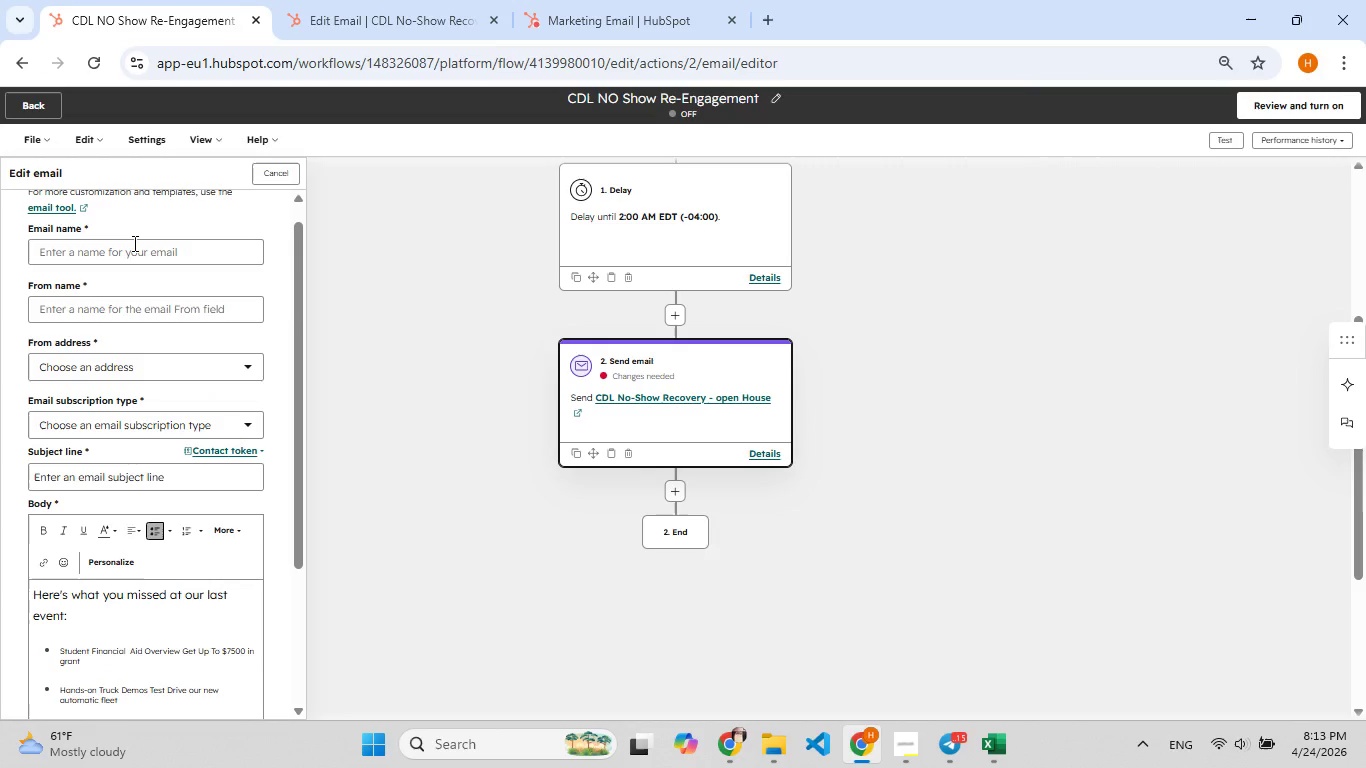 
left_click([133, 243])
 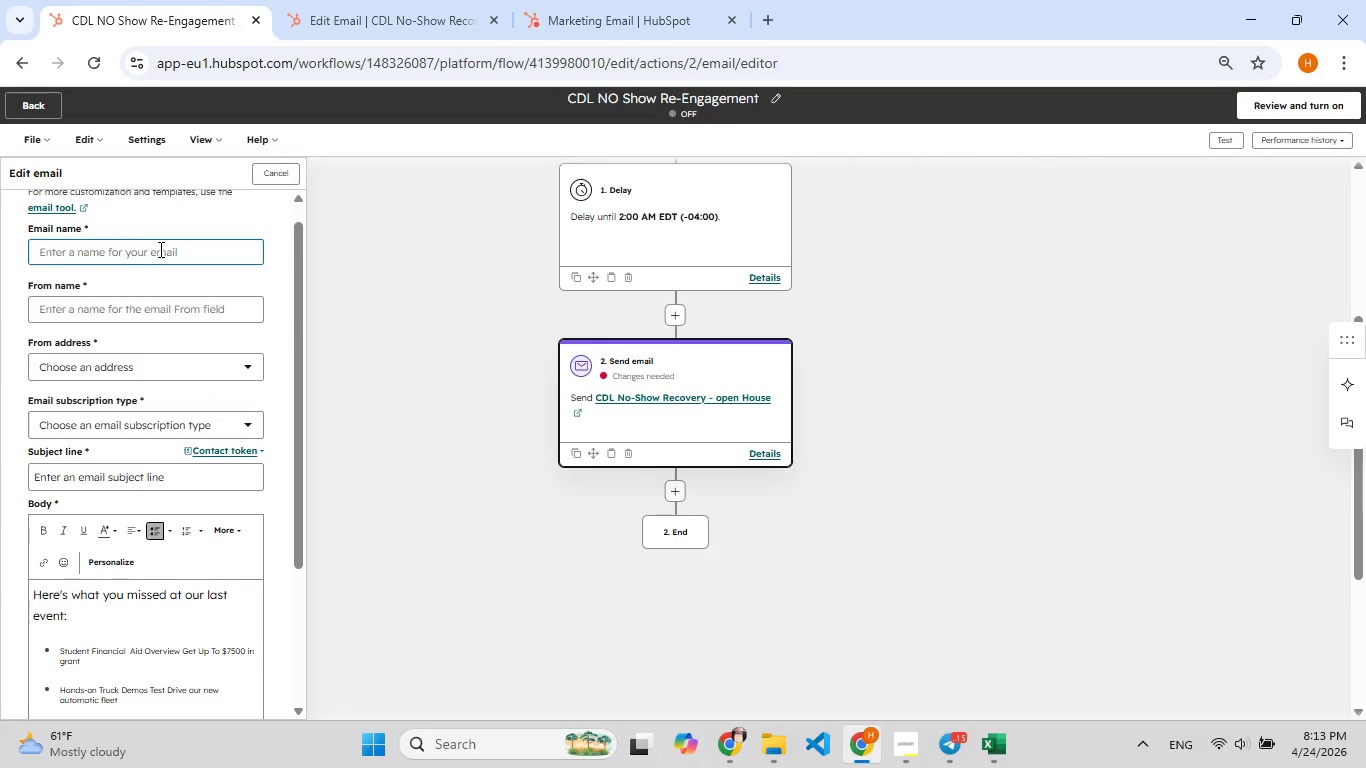 
key(Control+V)
 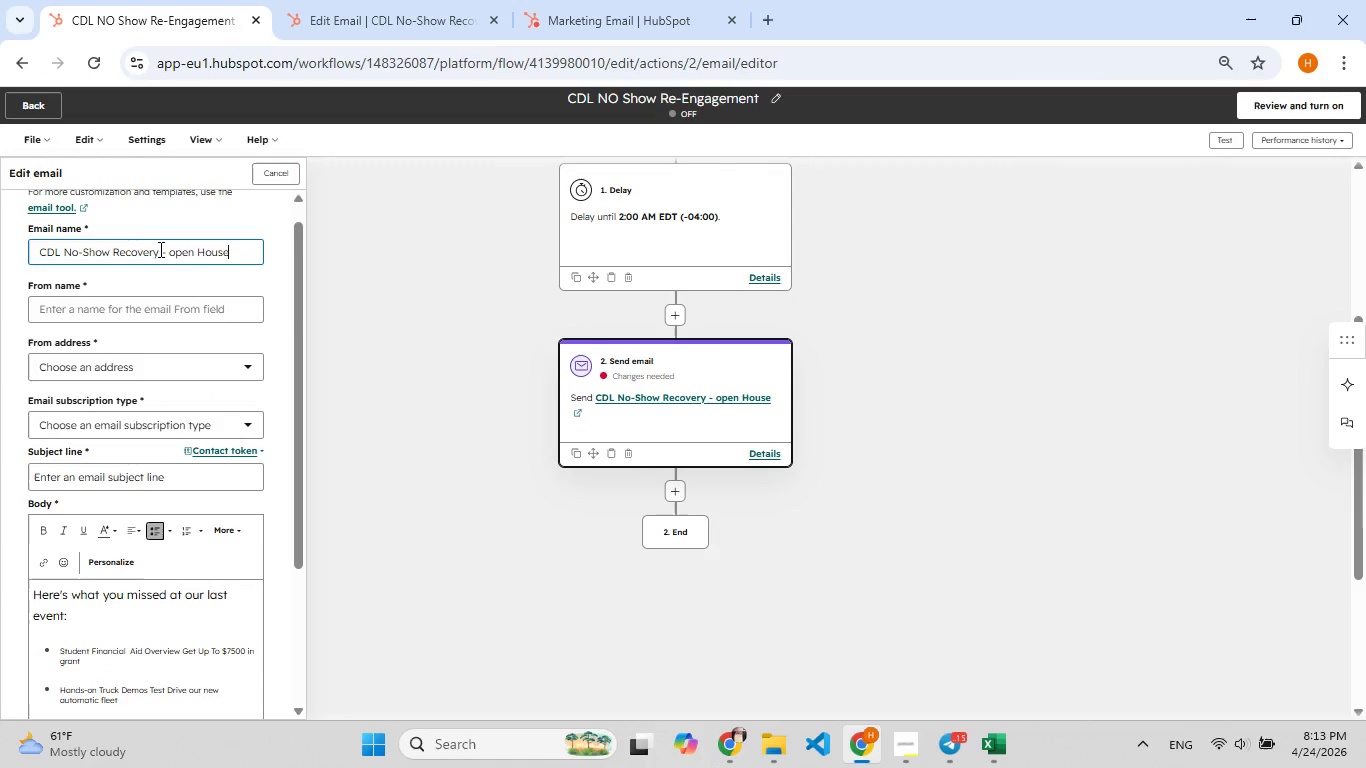 
key(F8)
 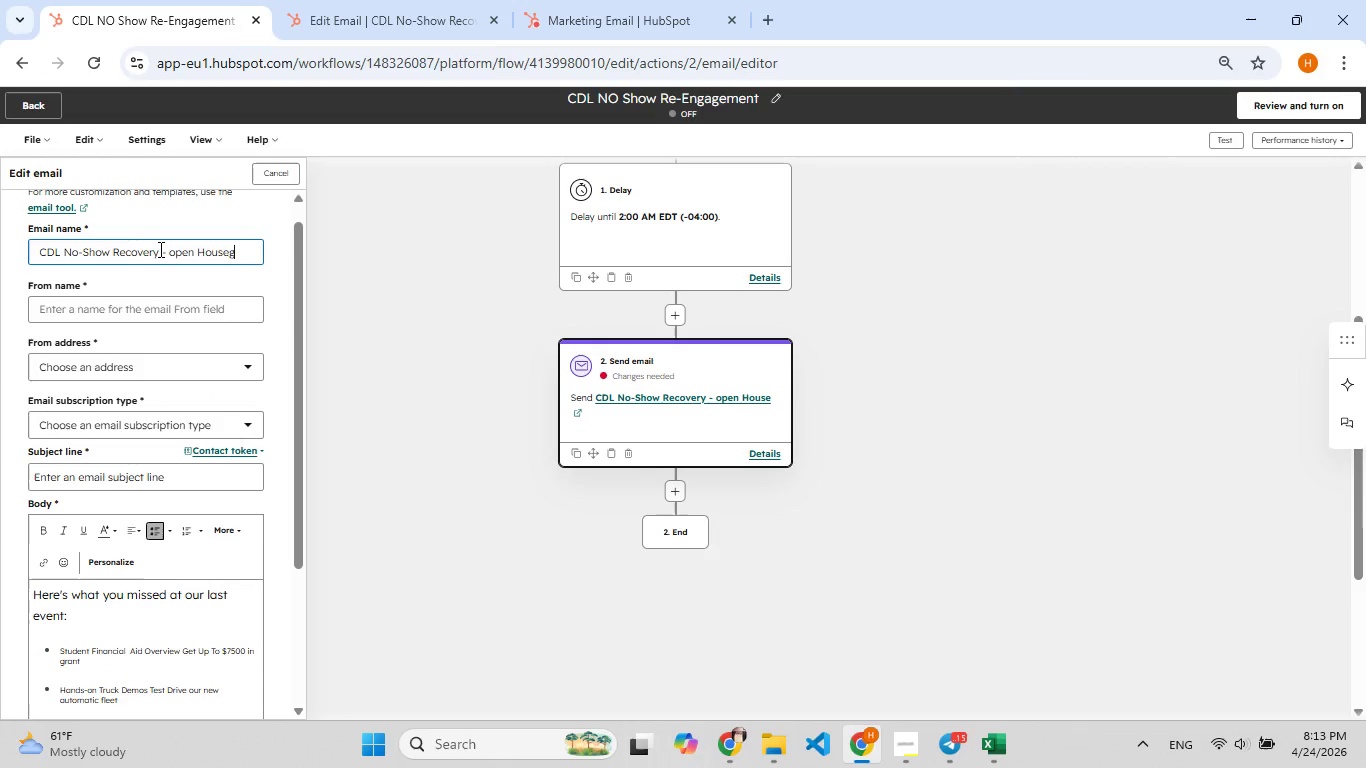 
key(G)
 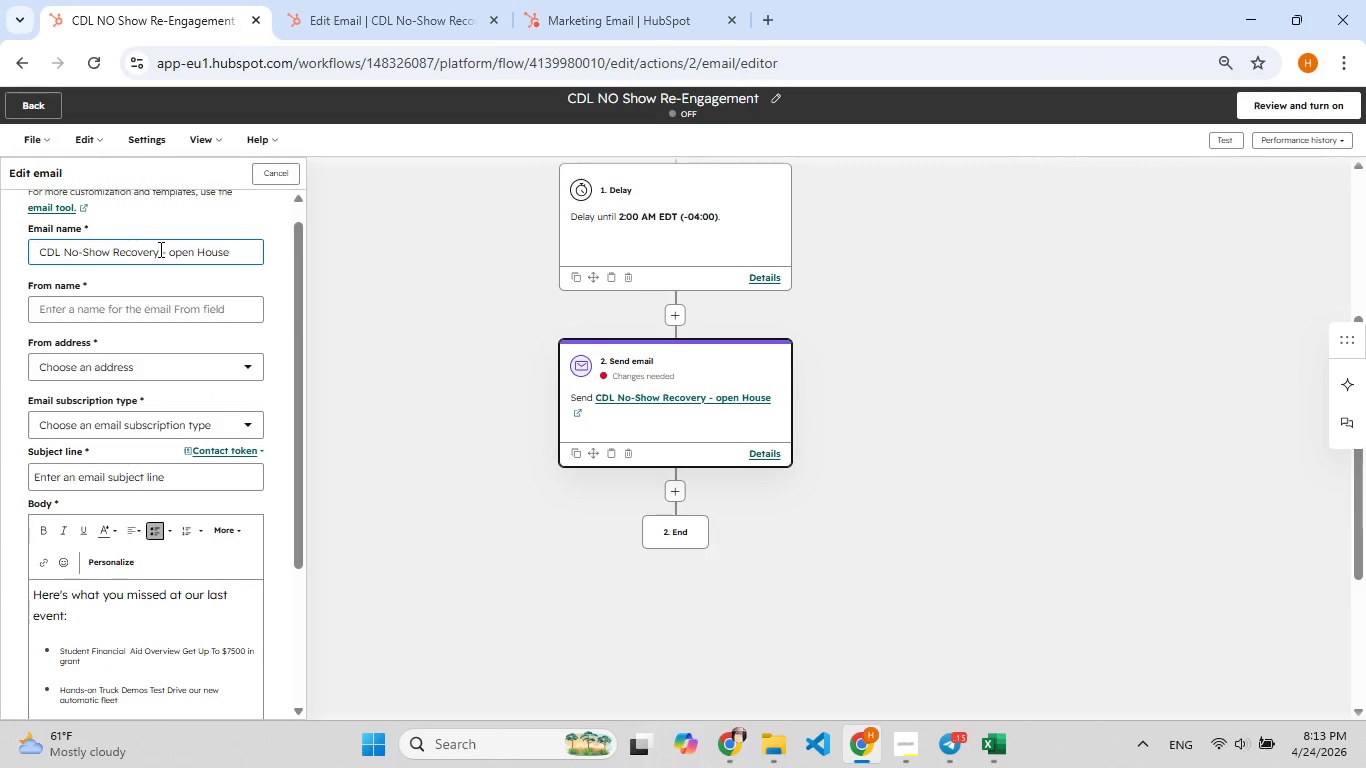 
hold_key(key=F9, duration=0.91)
 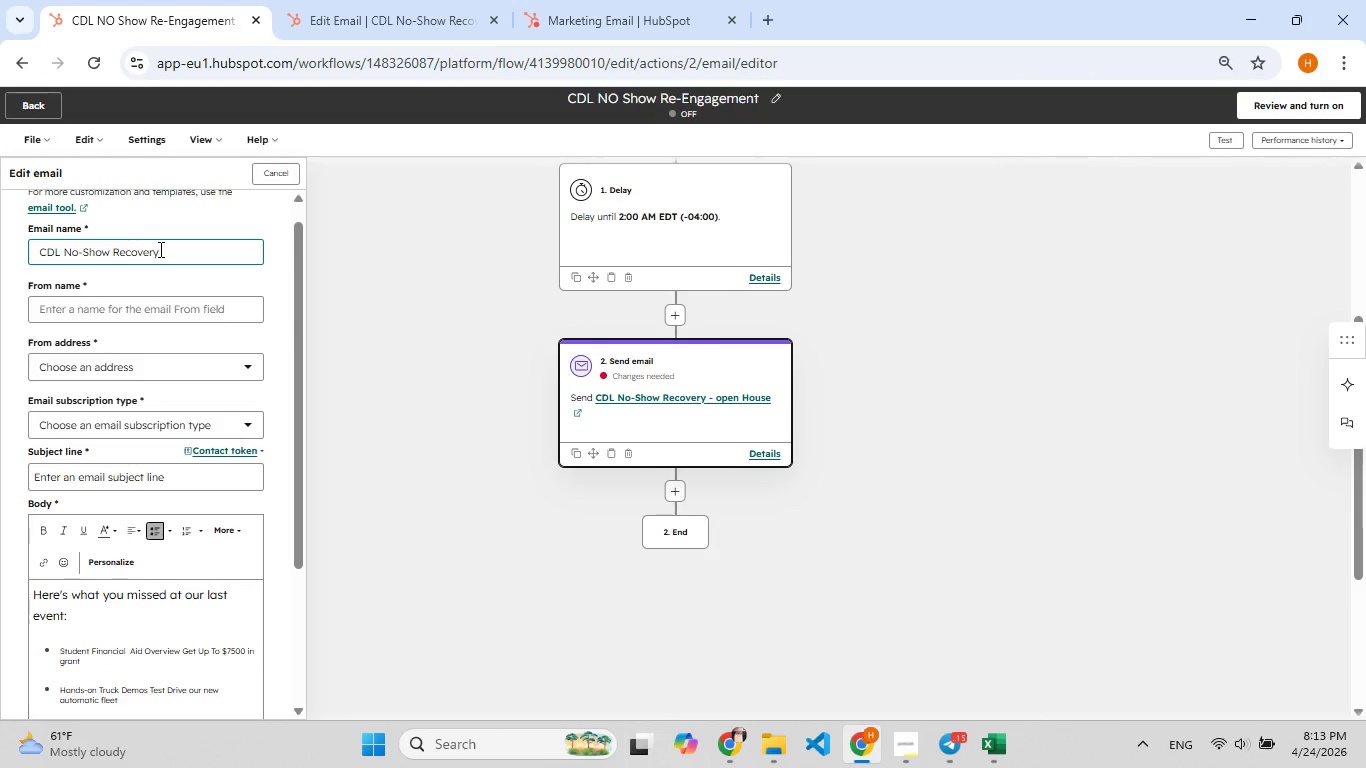 
hold_key(key=Backspace, duration=0.91)
 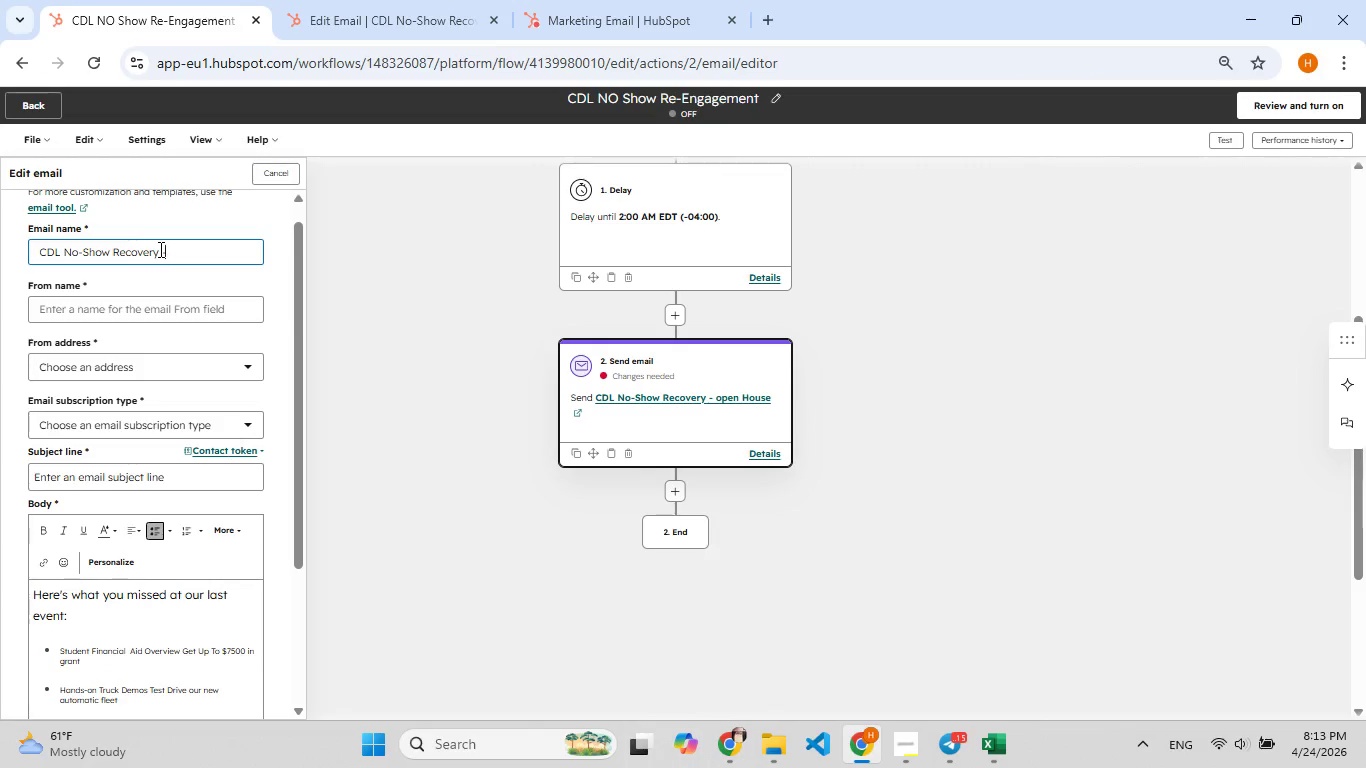 
key(F9)
 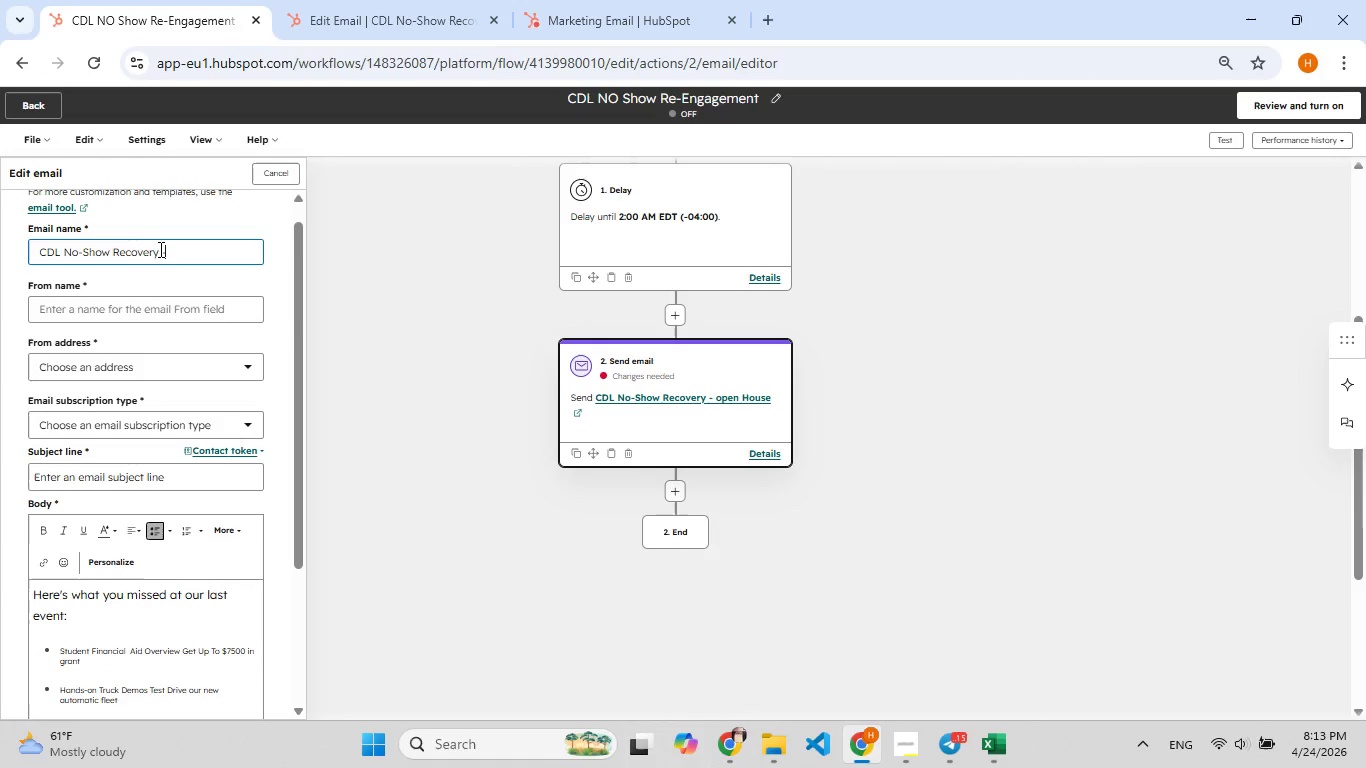 
key(Backspace)
 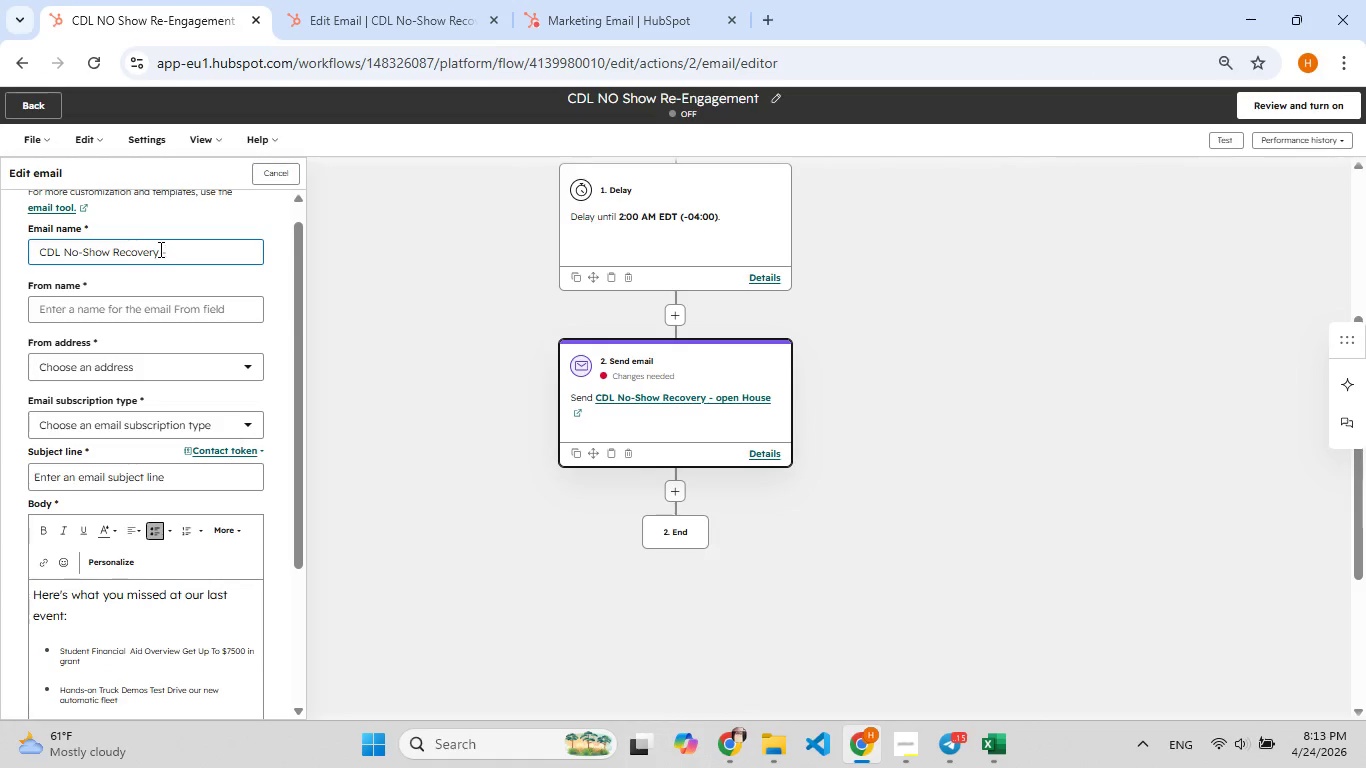 
key(Backspace)
 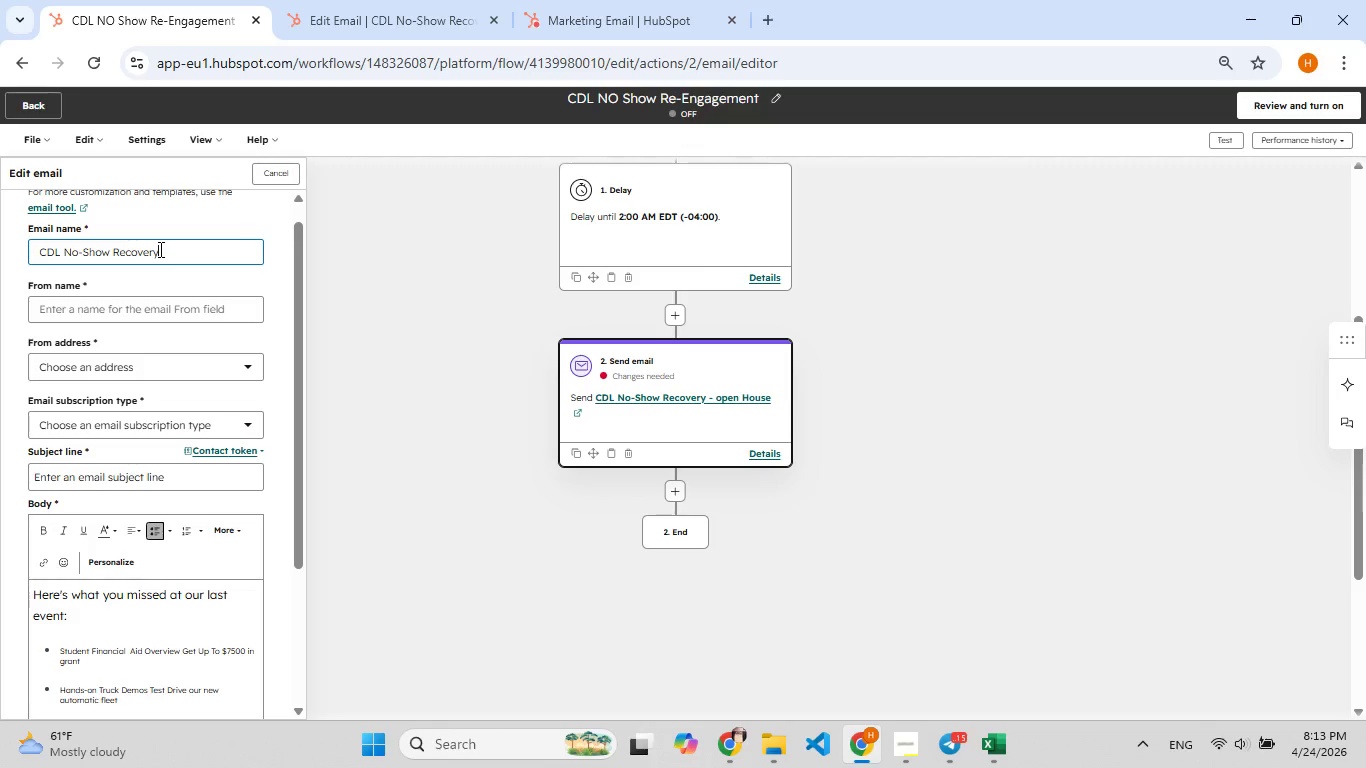 
key(F9)
 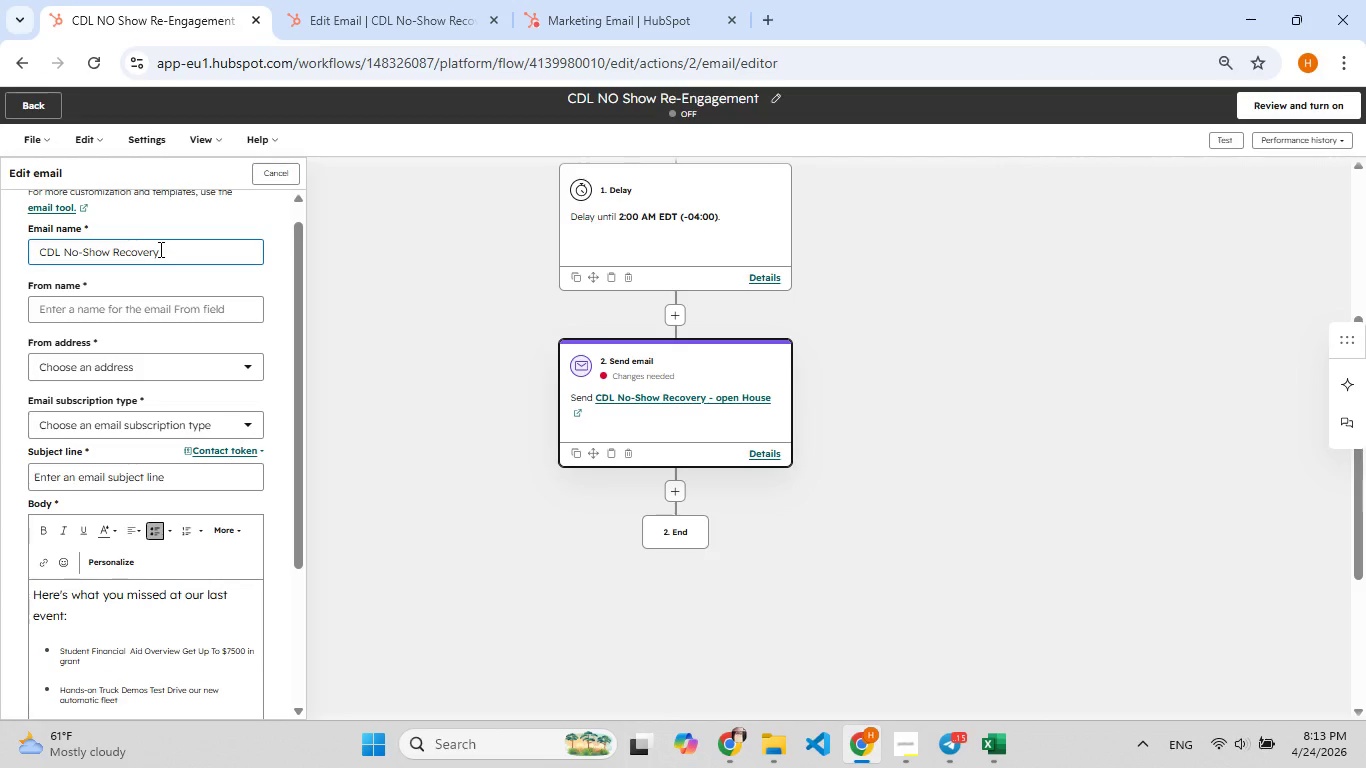 
key(F9)
 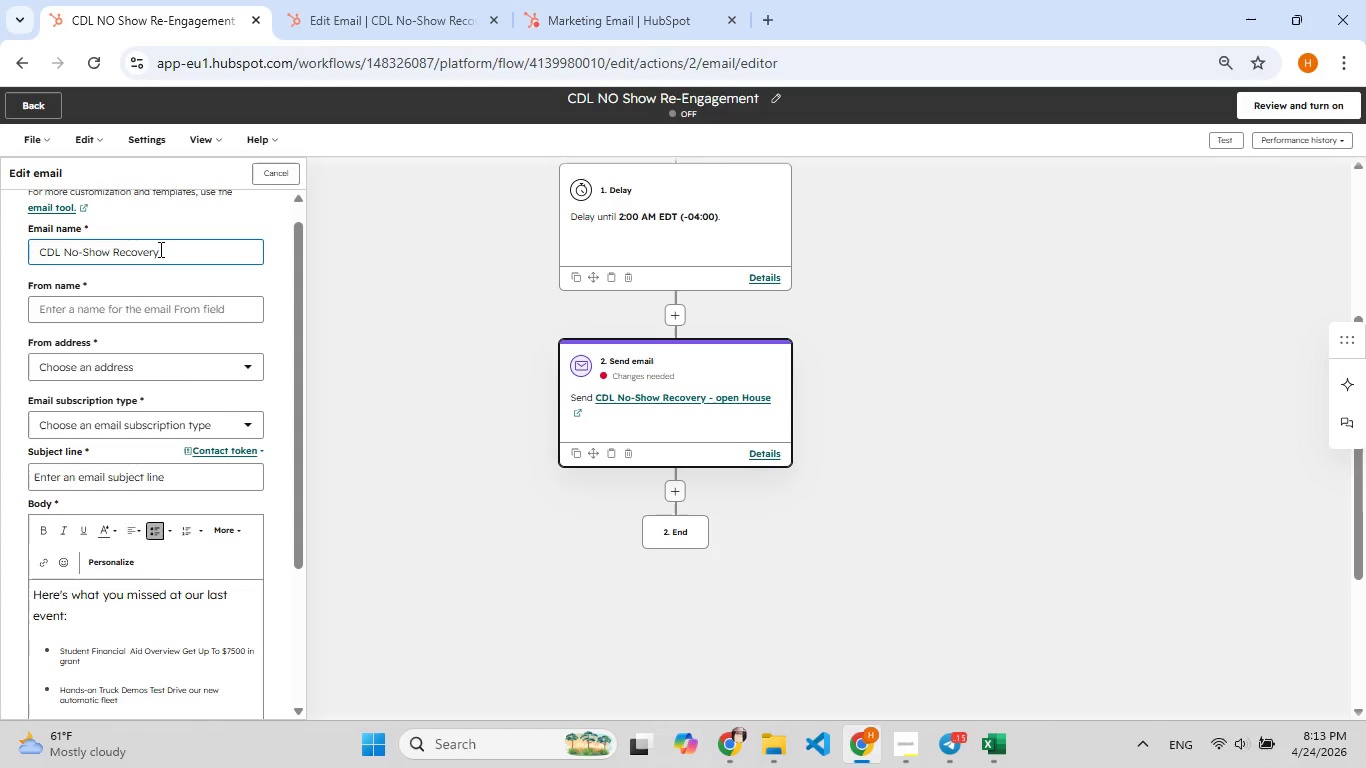 
key(Backspace)
 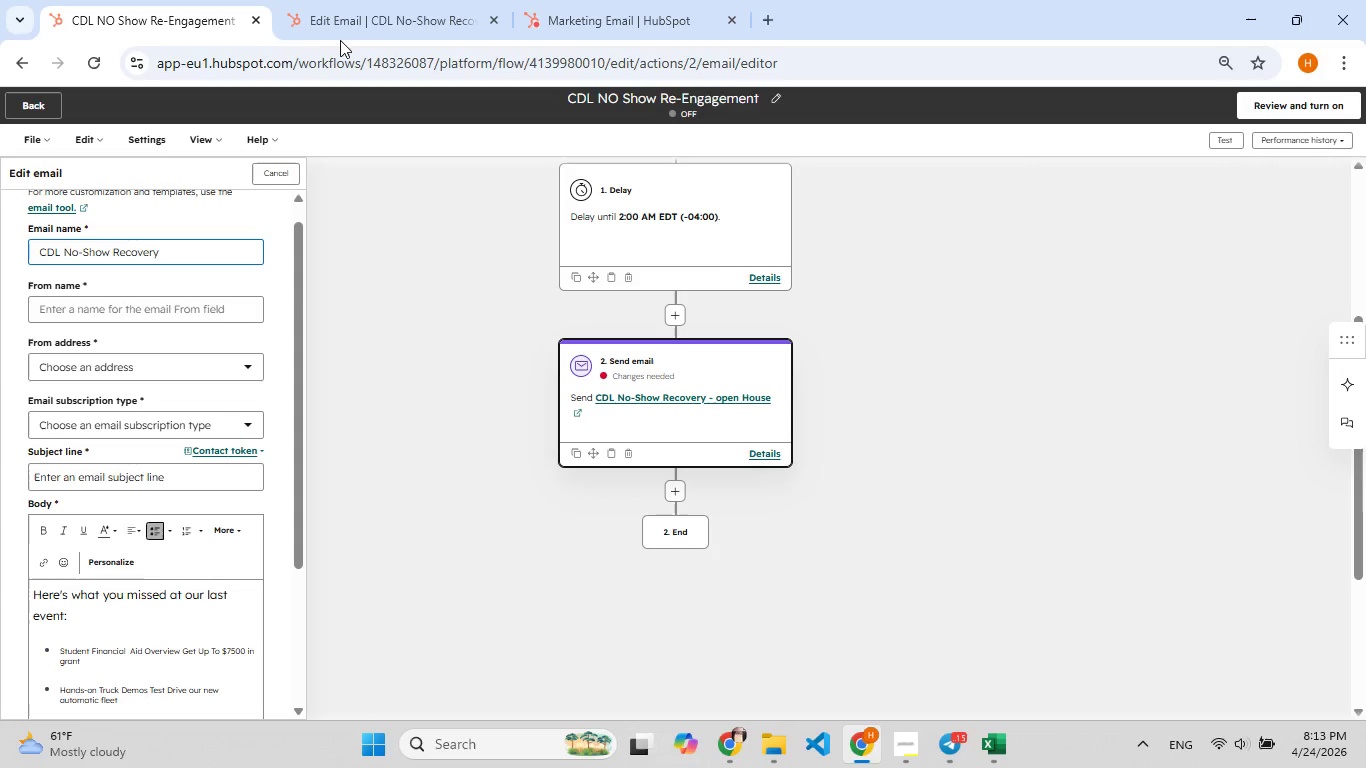 
left_click([385, 22])
 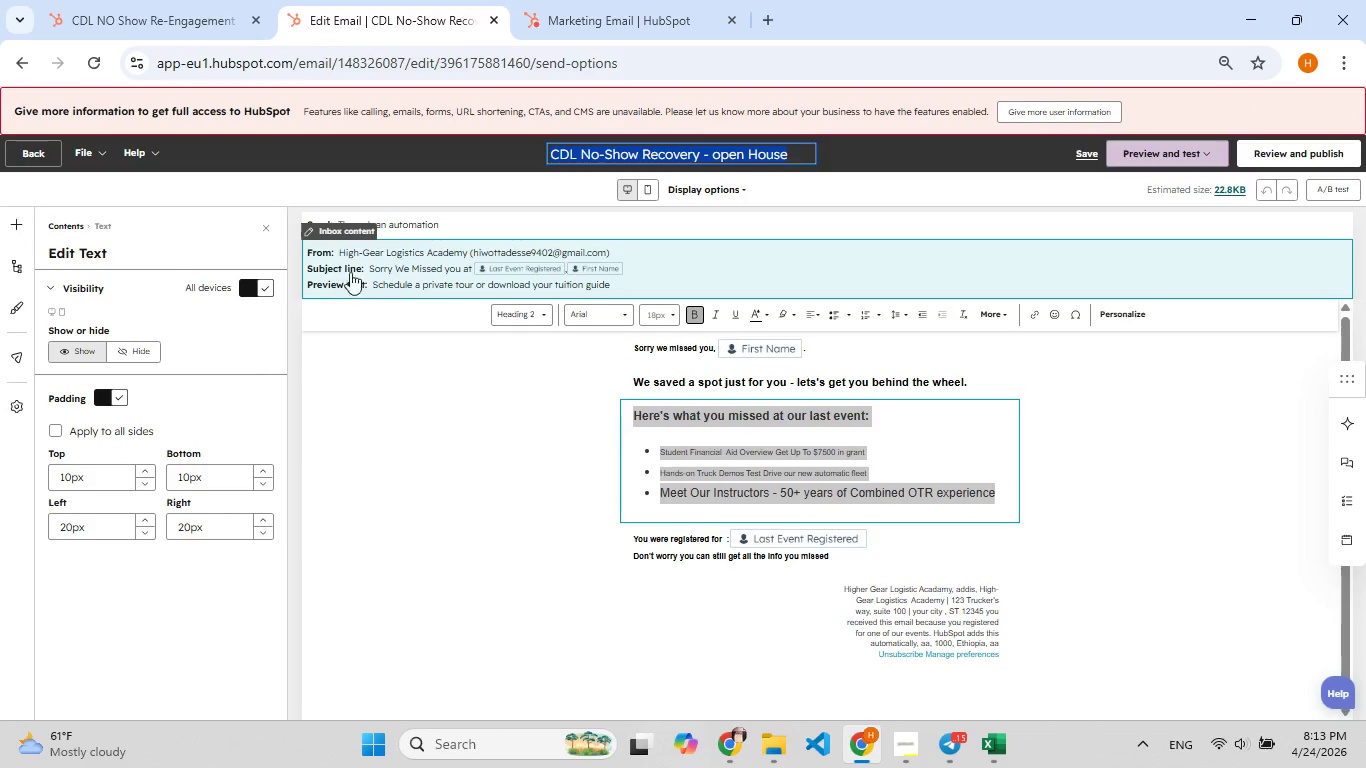 
left_click([383, 259])
 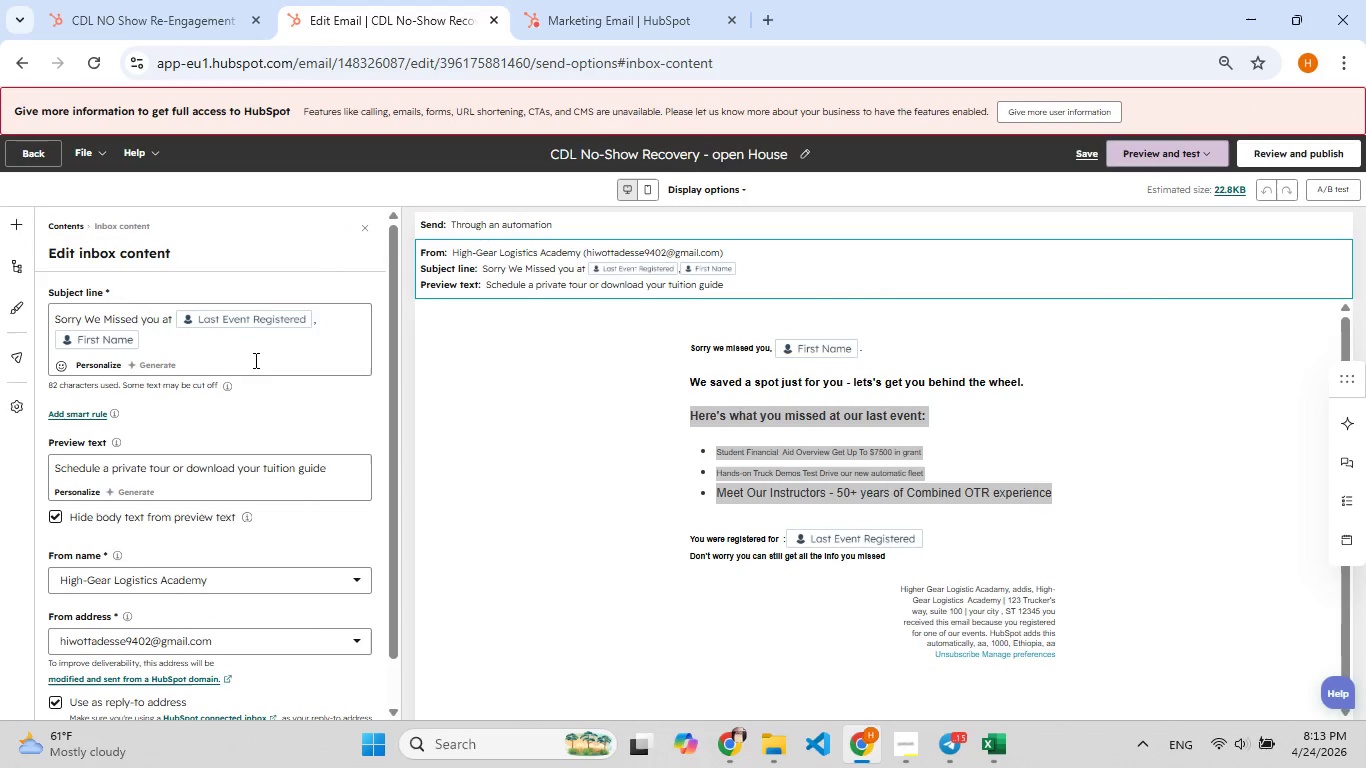 
left_click_drag(start_coordinate=[172, 340], to_coordinate=[48, 321])
 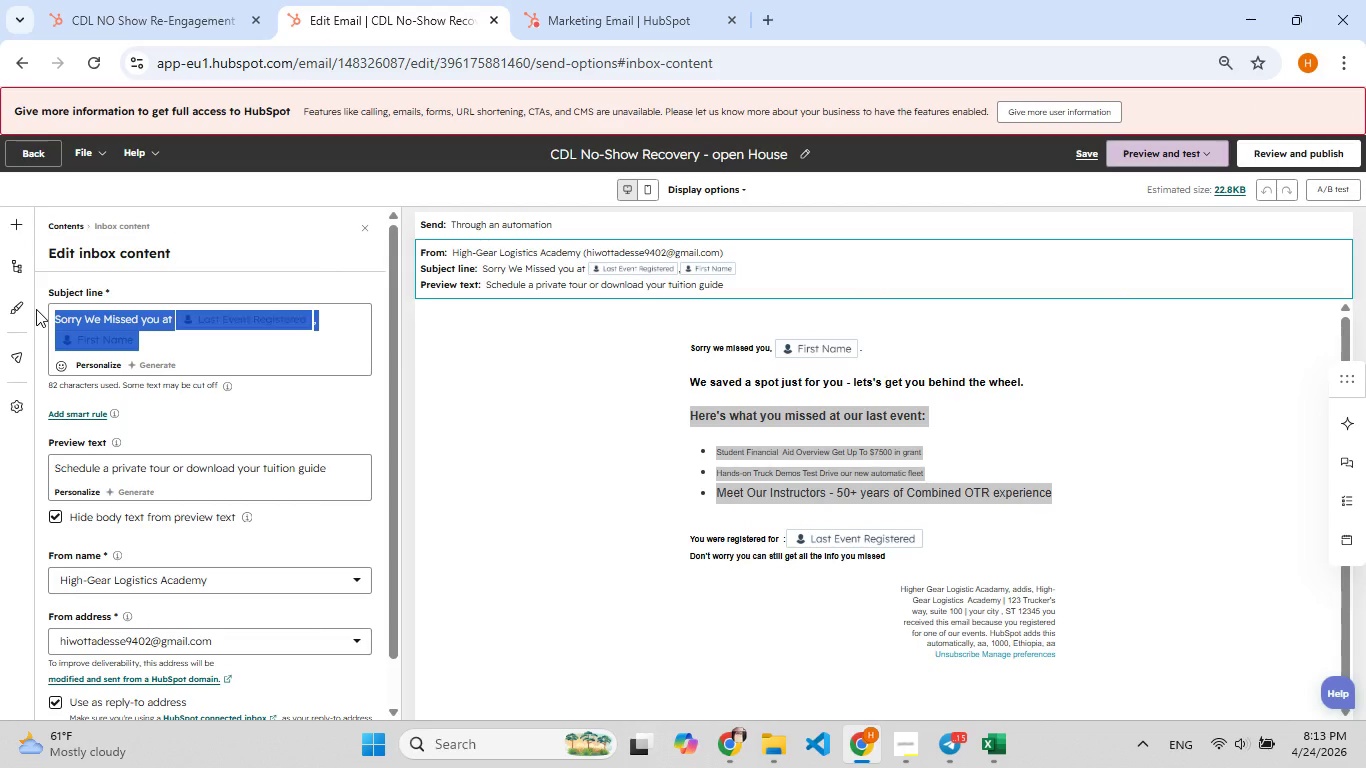 
key(Control+C)
 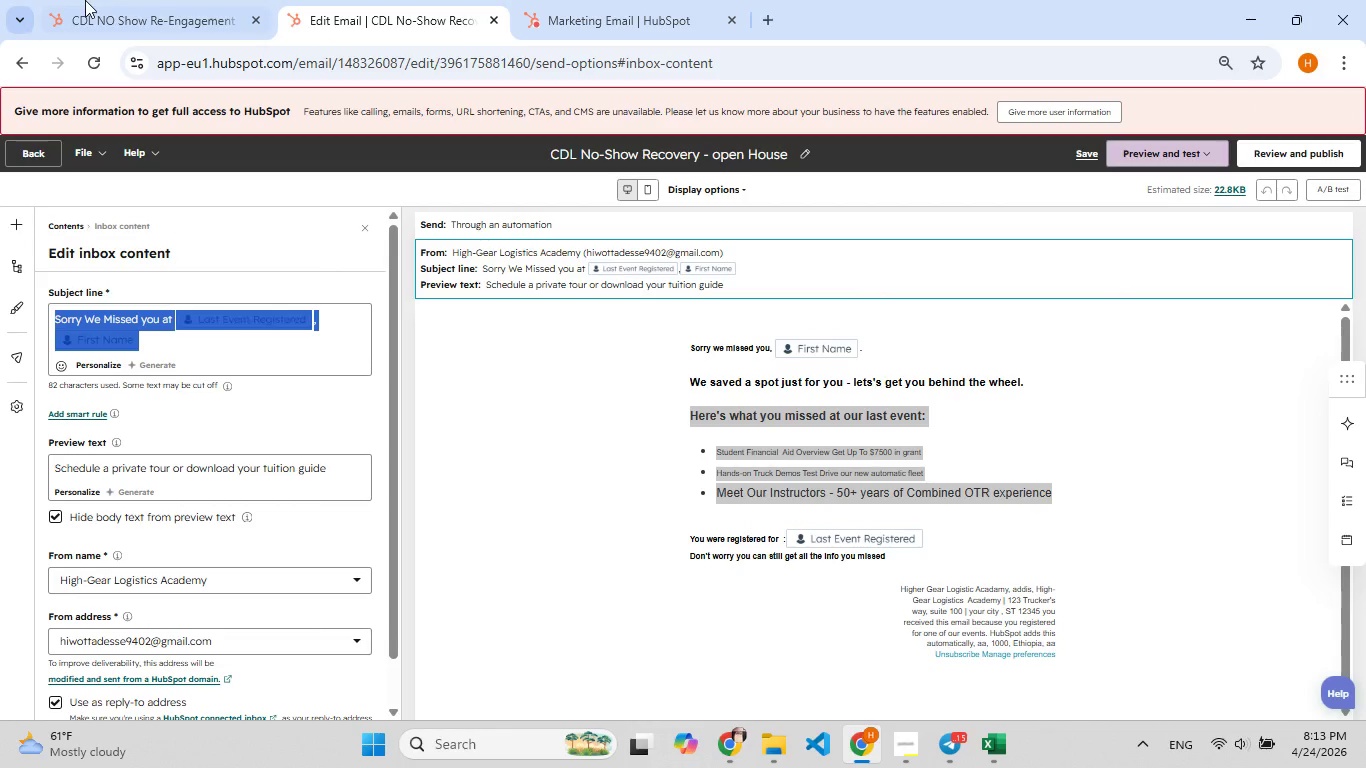 
left_click([105, 20])
 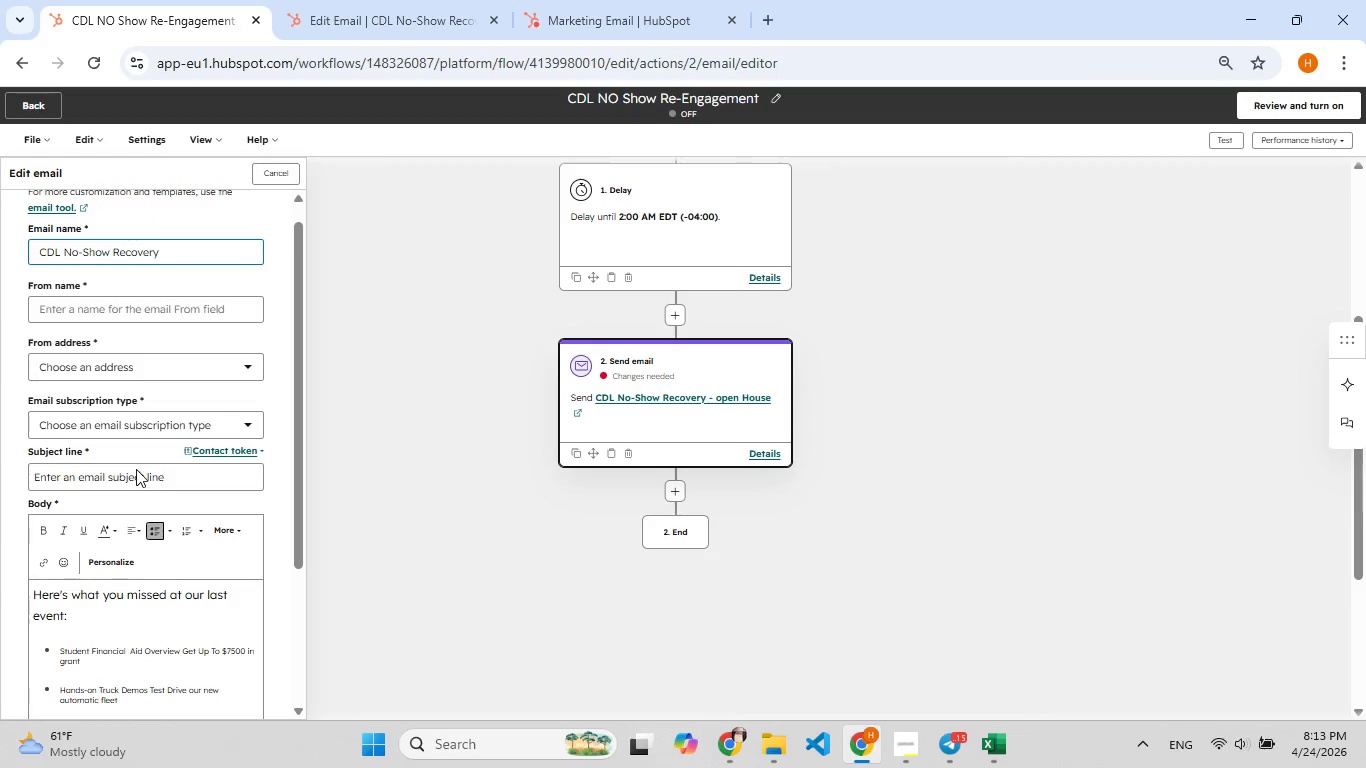 
left_click([134, 466])
 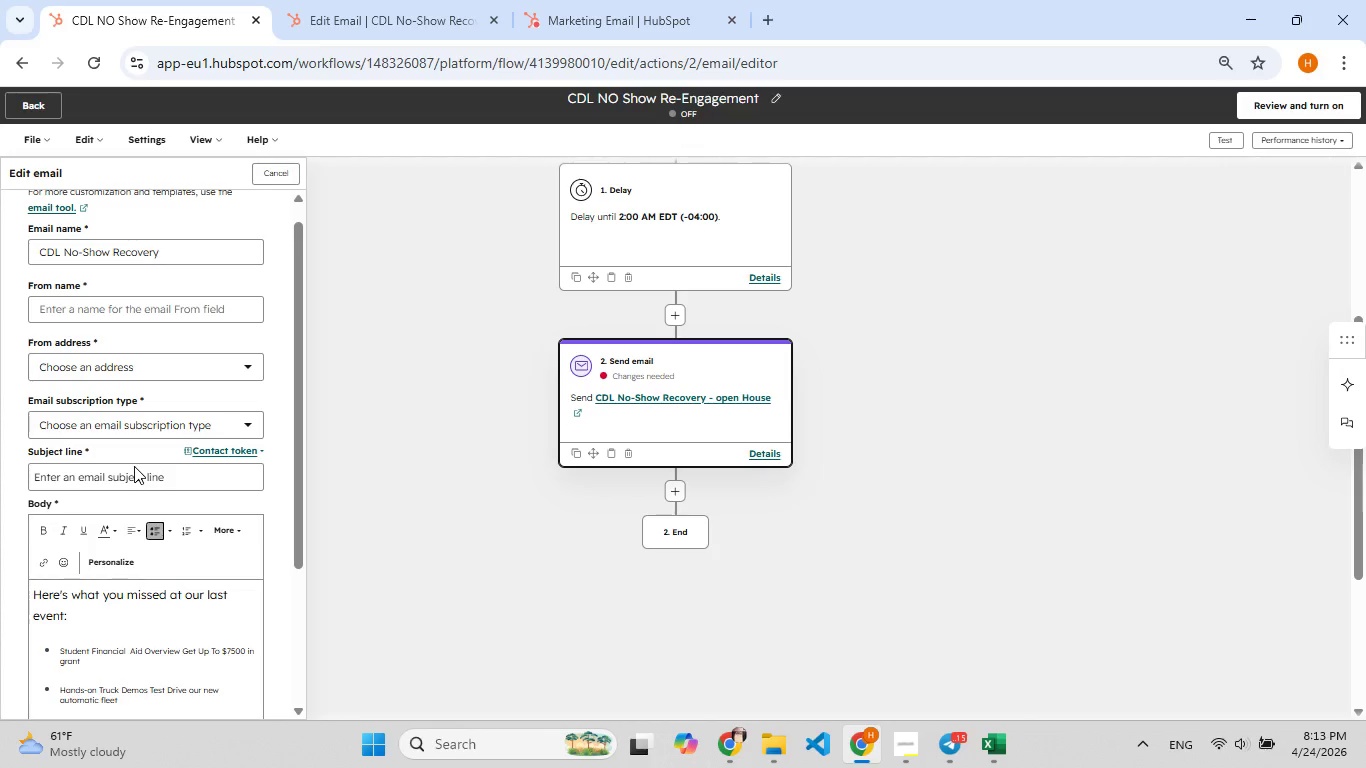 
key(Control+V)
 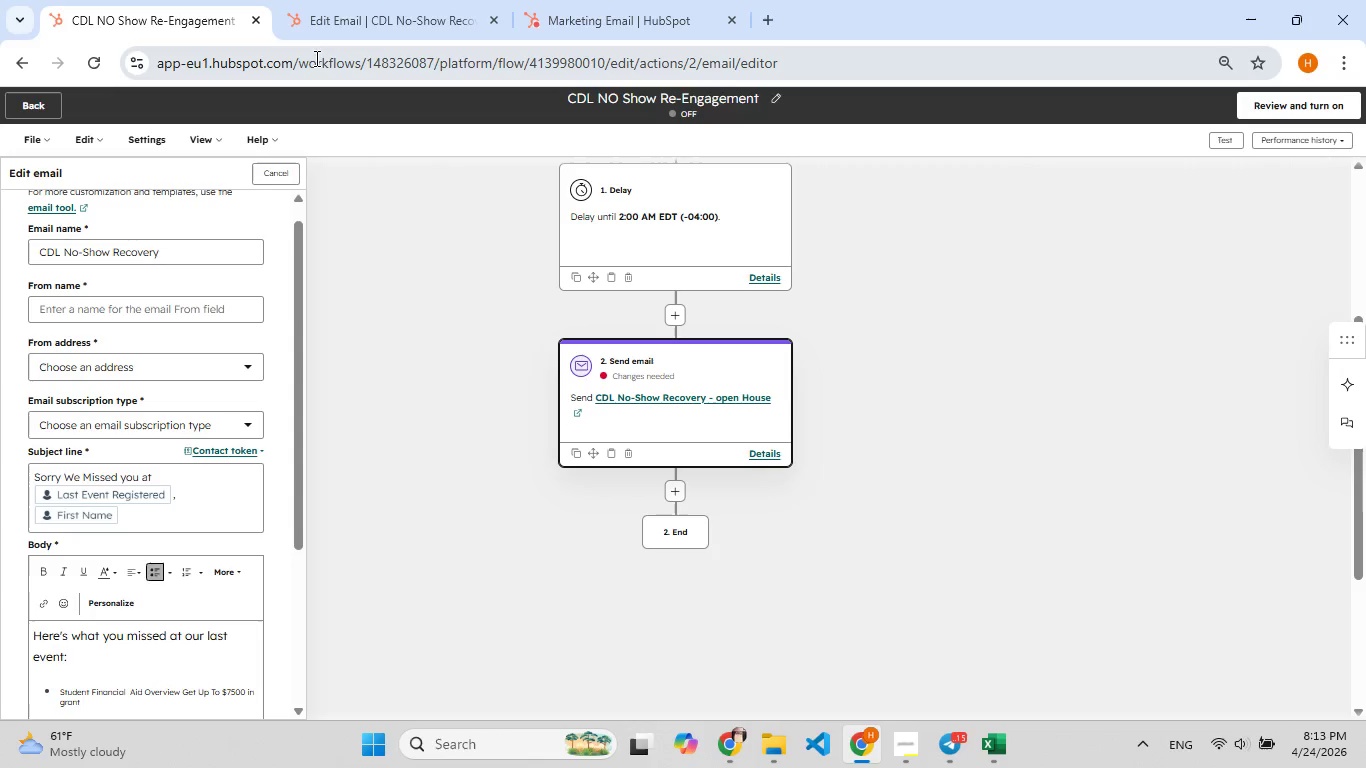 
left_click([347, 14])
 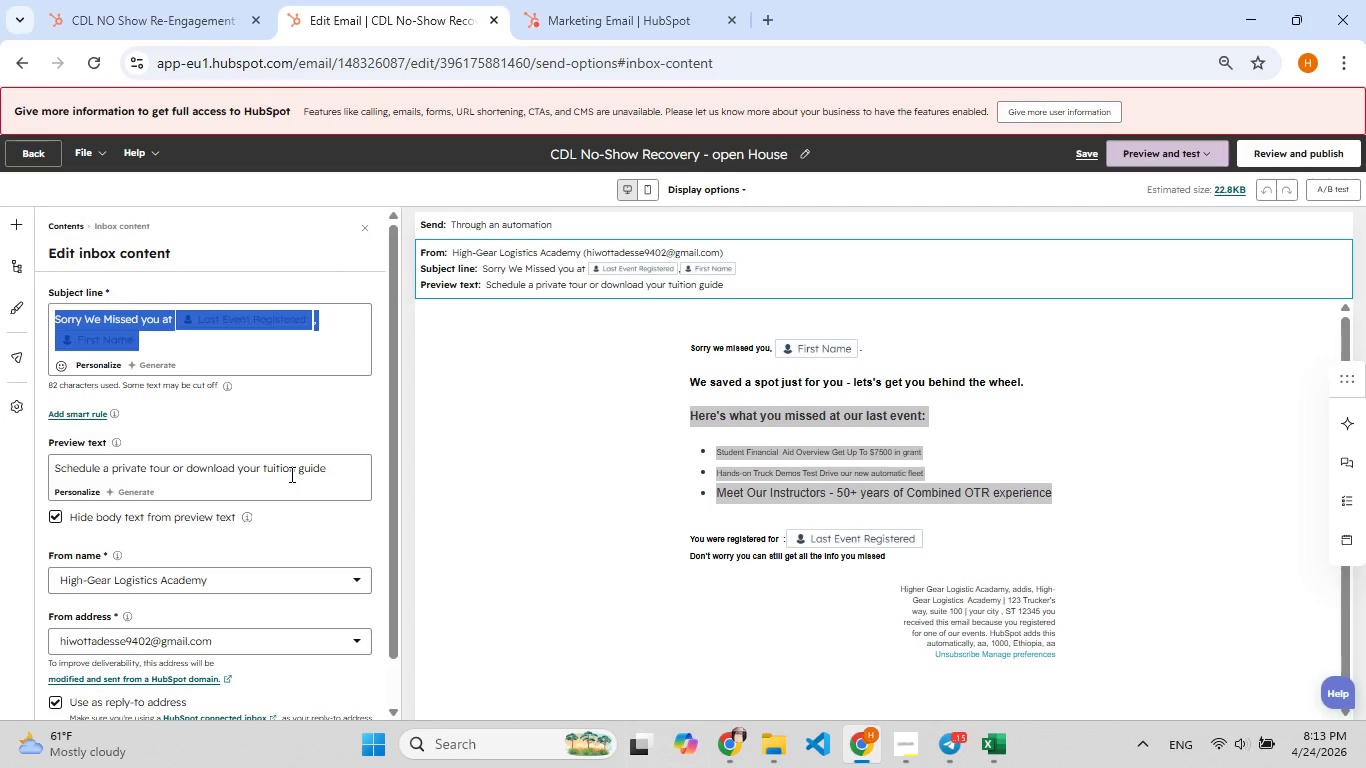 
left_click_drag(start_coordinate=[333, 474], to_coordinate=[29, 492])
 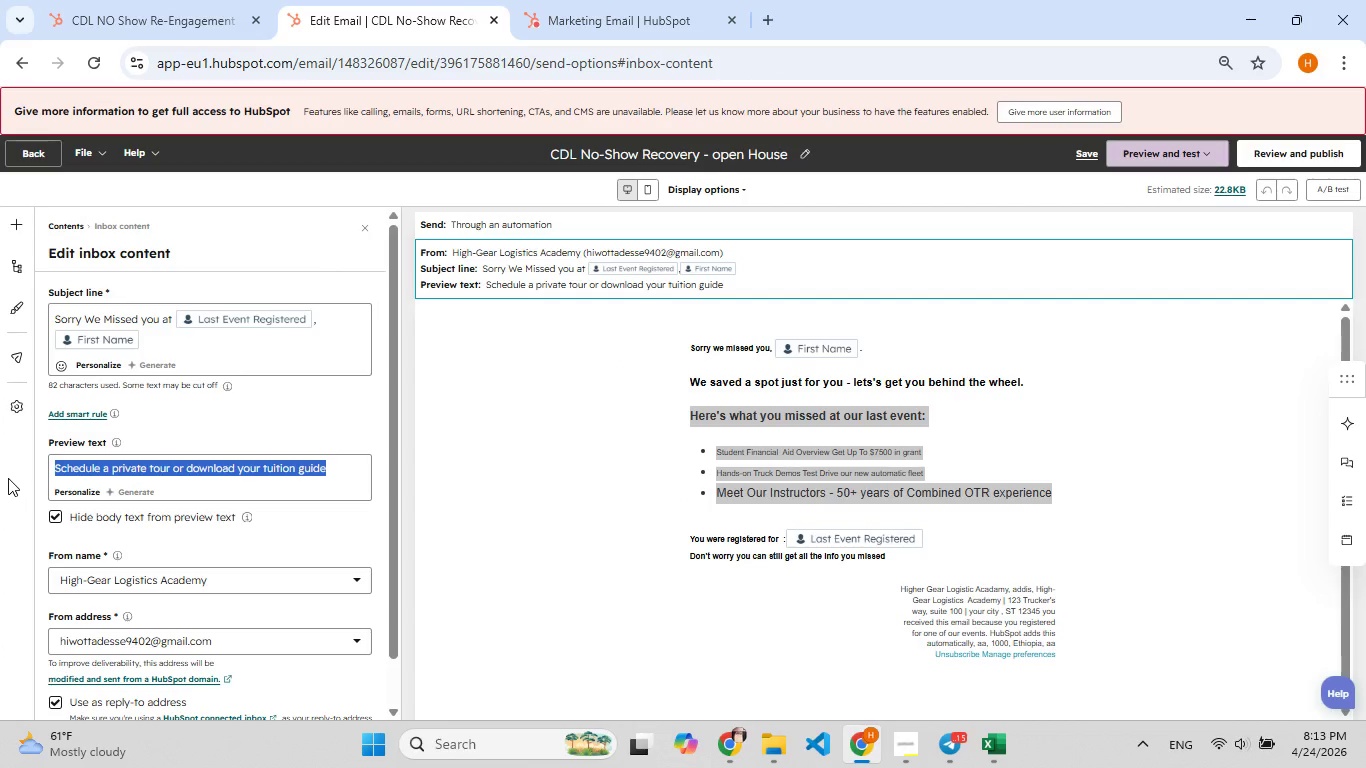 
key(Control+C)
 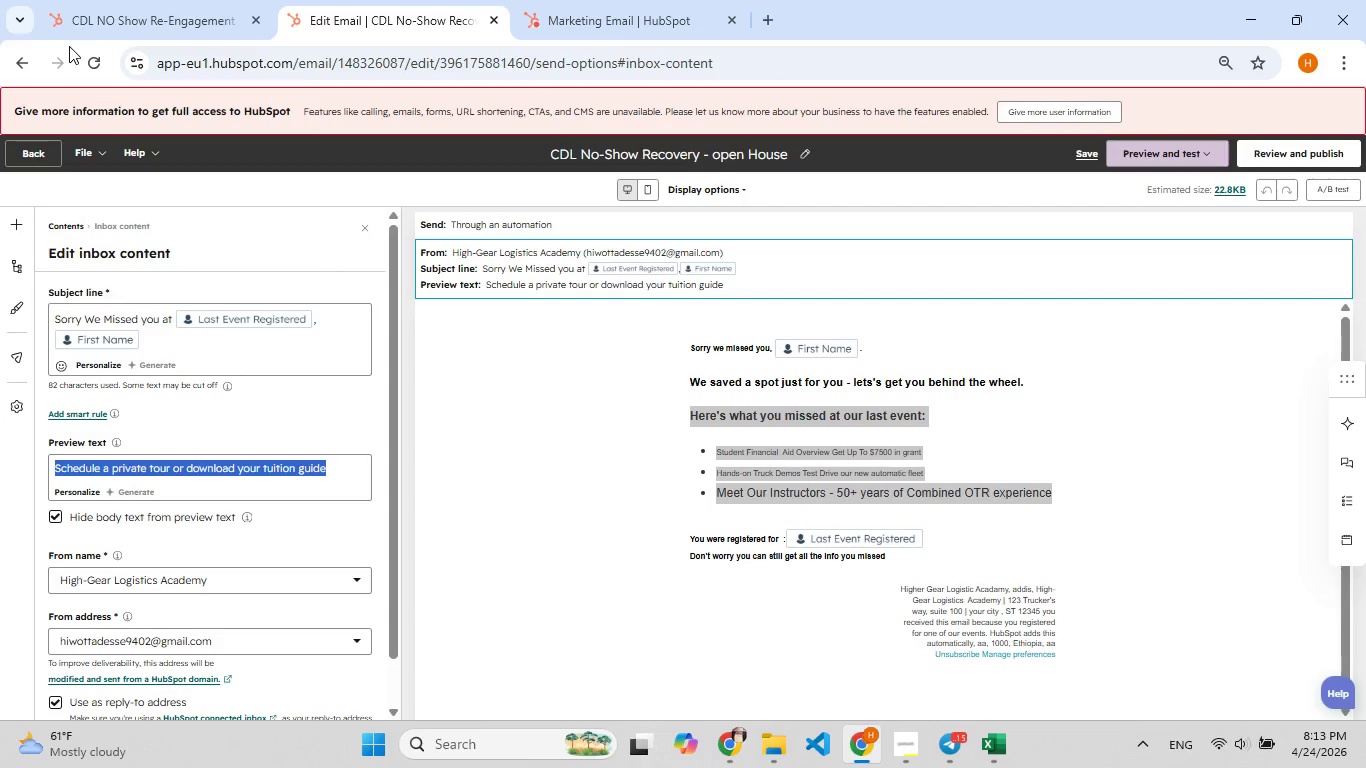 
left_click([86, 27])
 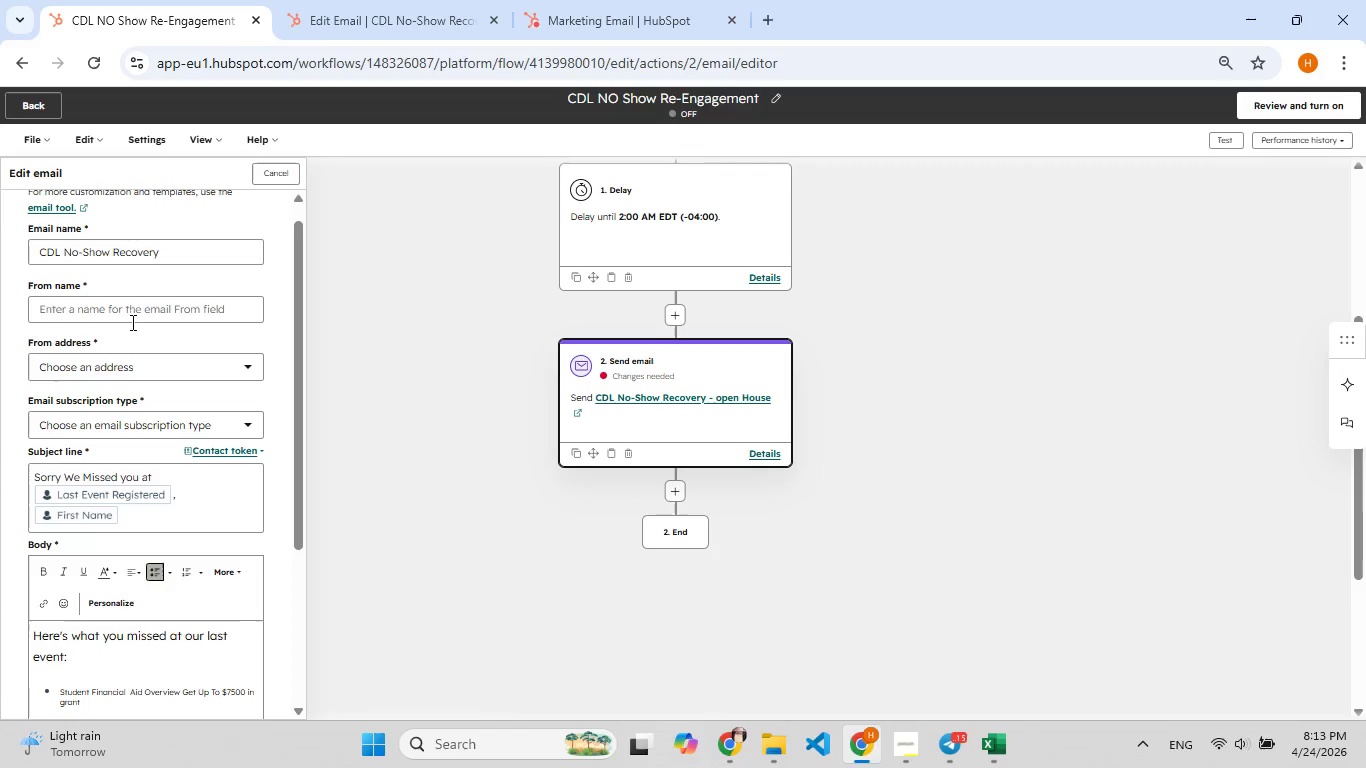 
left_click([127, 317])
 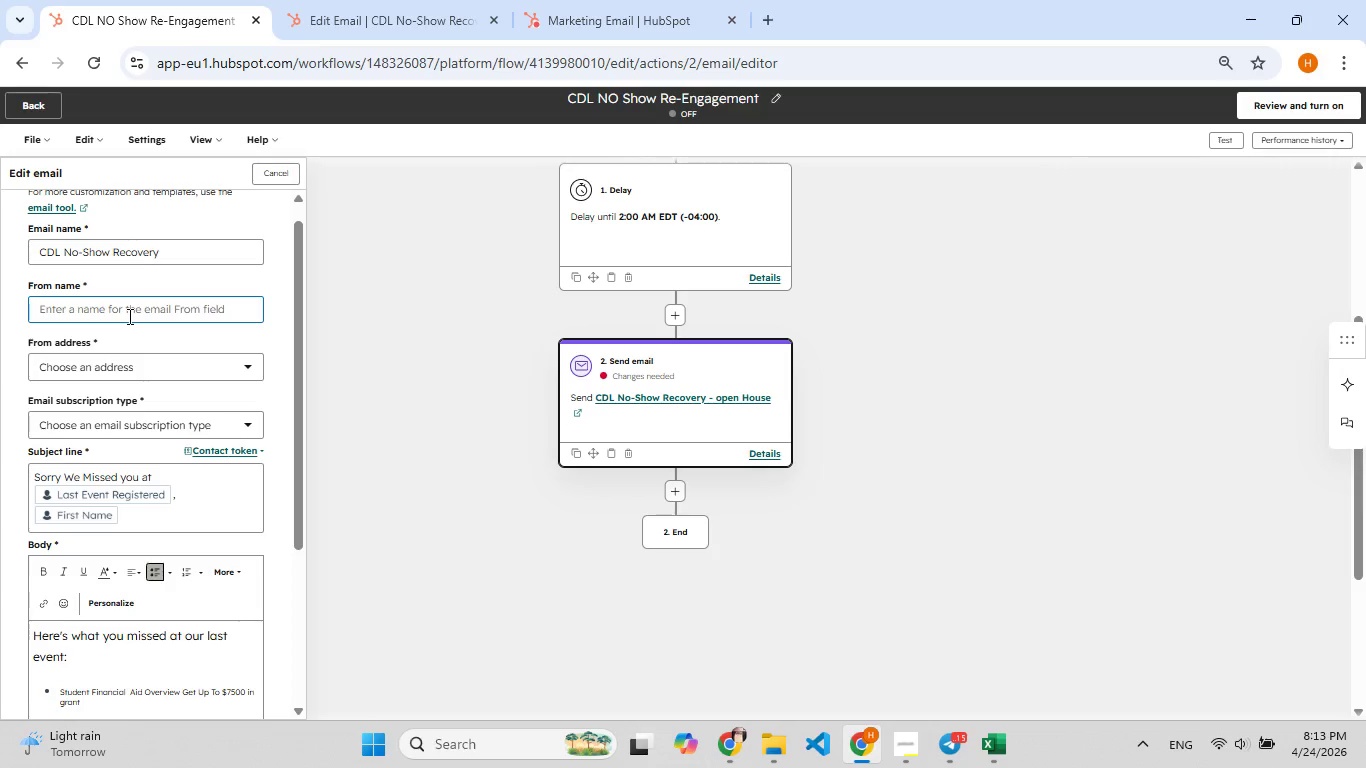 
key(Control+V)
 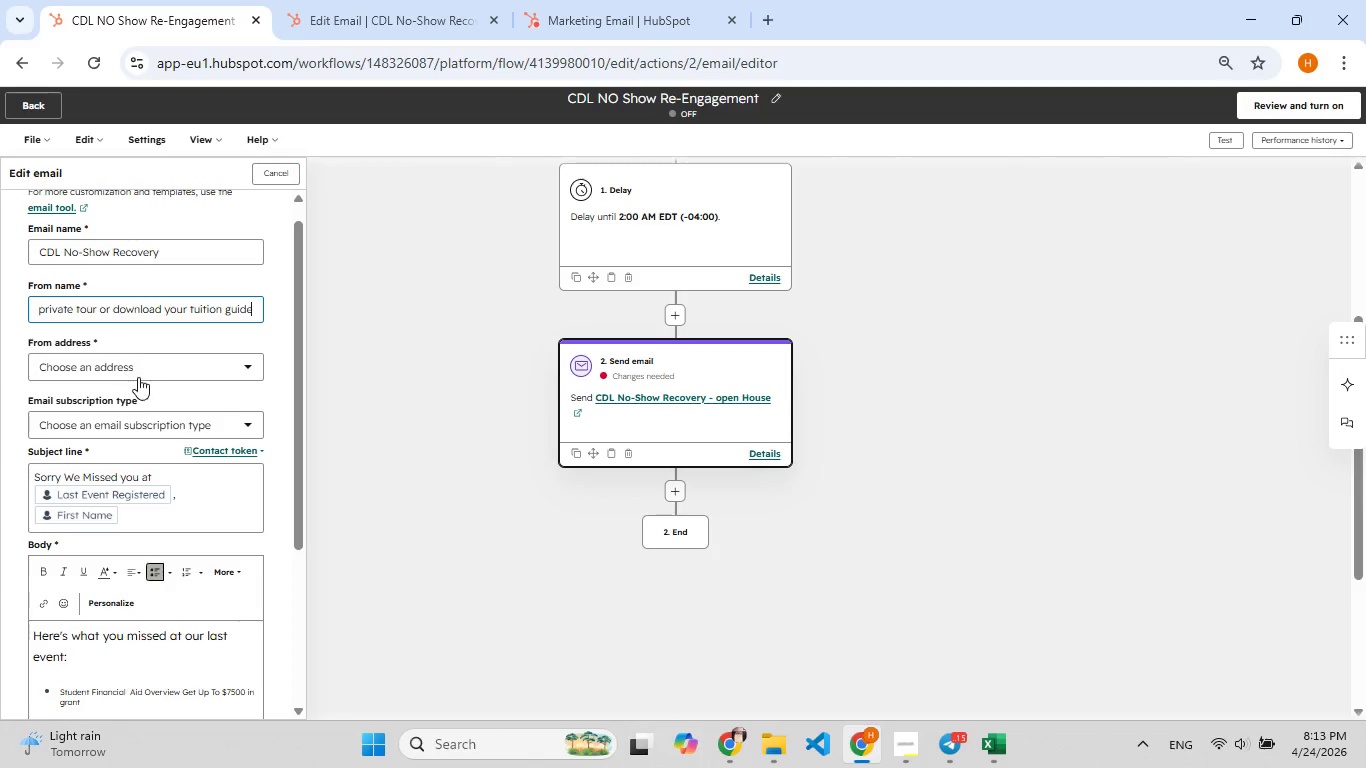 
left_click([138, 377])
 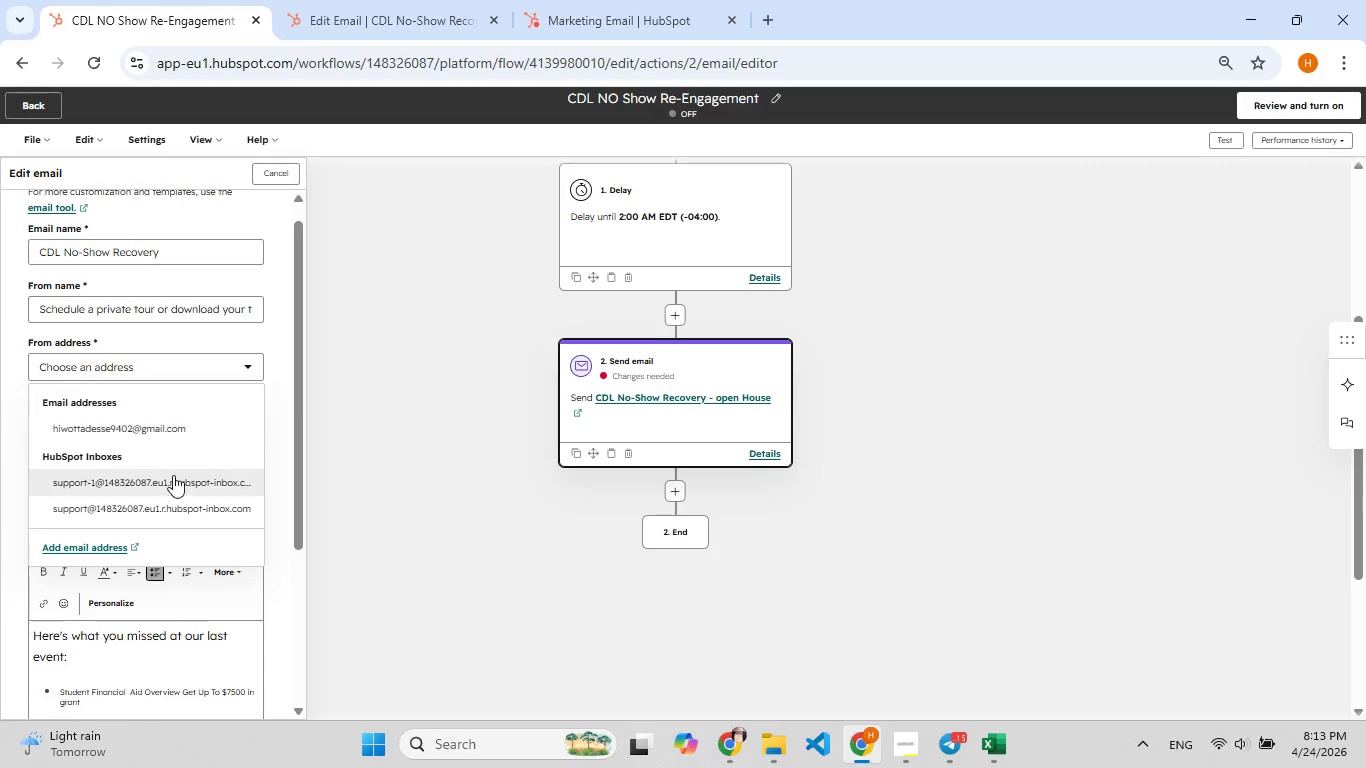 
left_click([173, 475])
 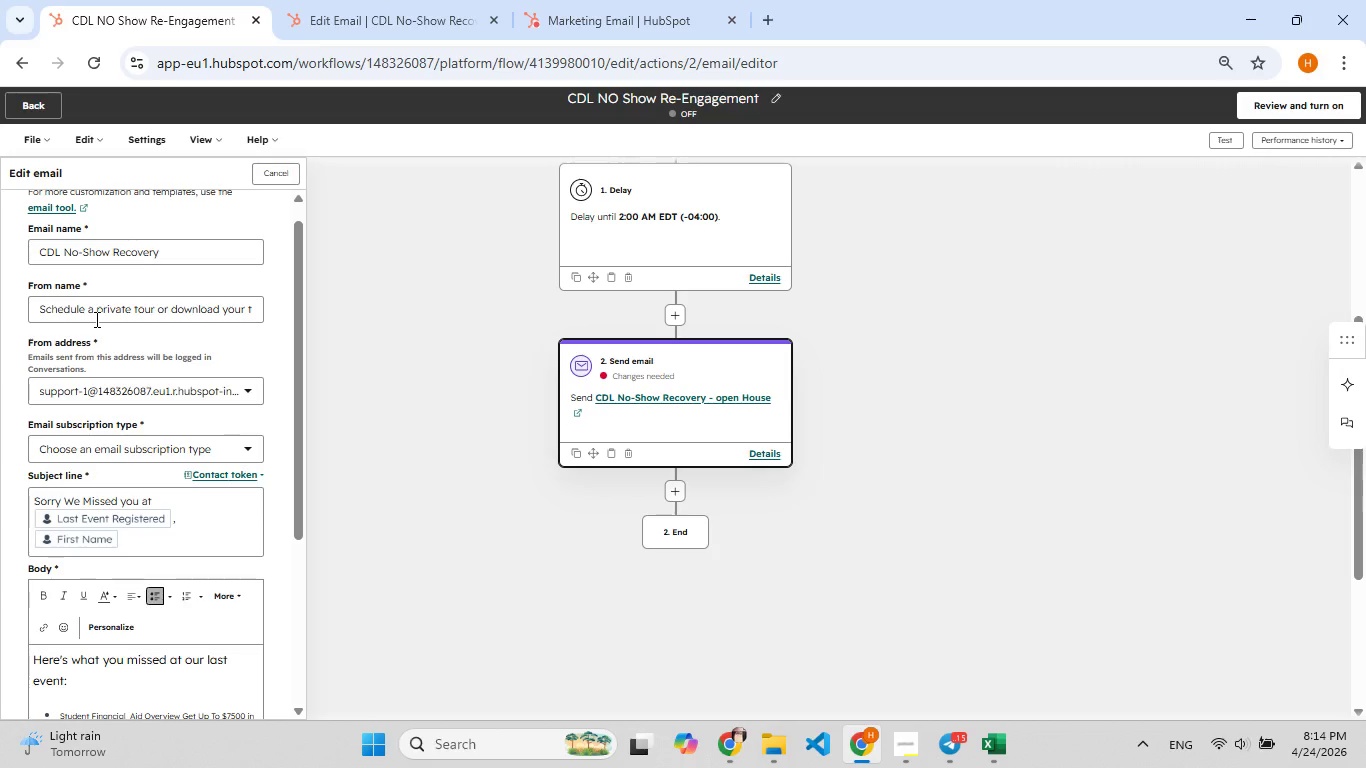 
scroll: coordinate [96, 327], scroll_direction: down, amount: 8.0
 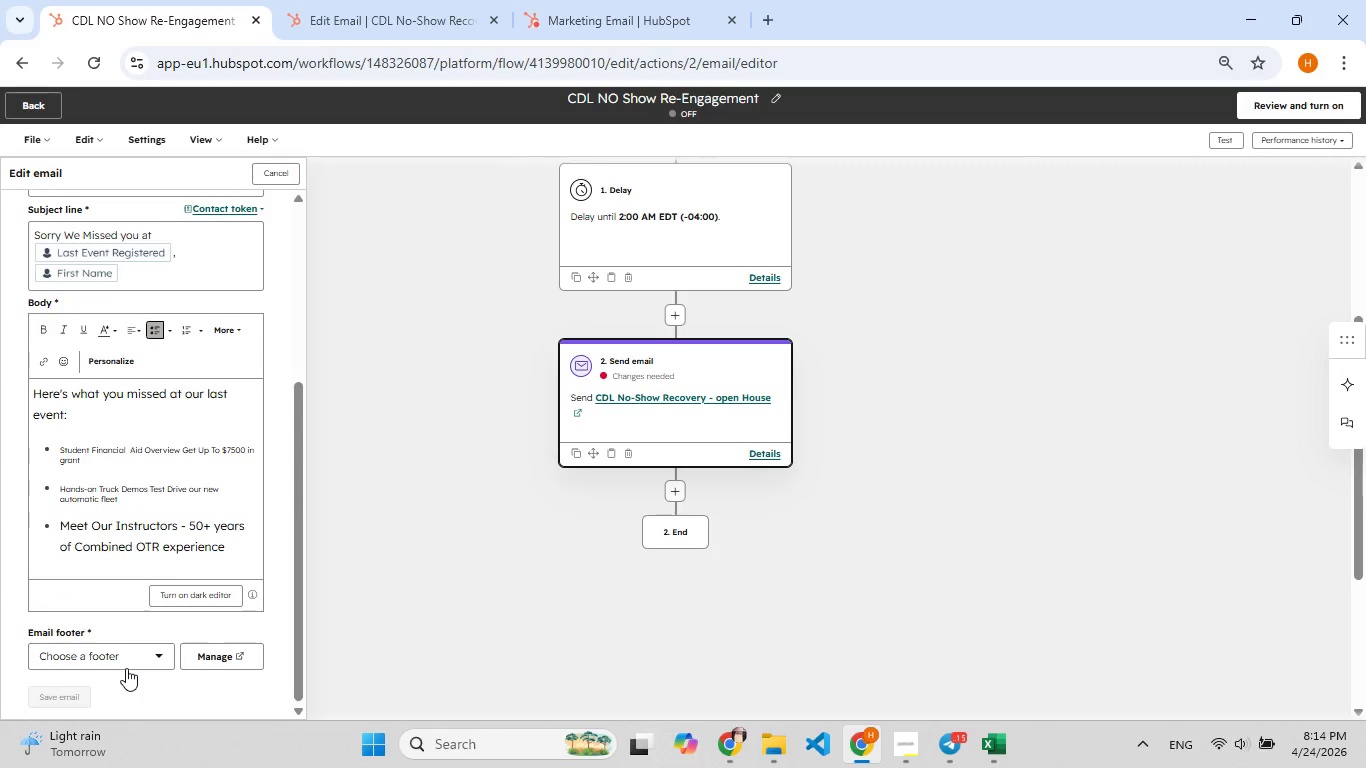 
left_click([126, 668])
 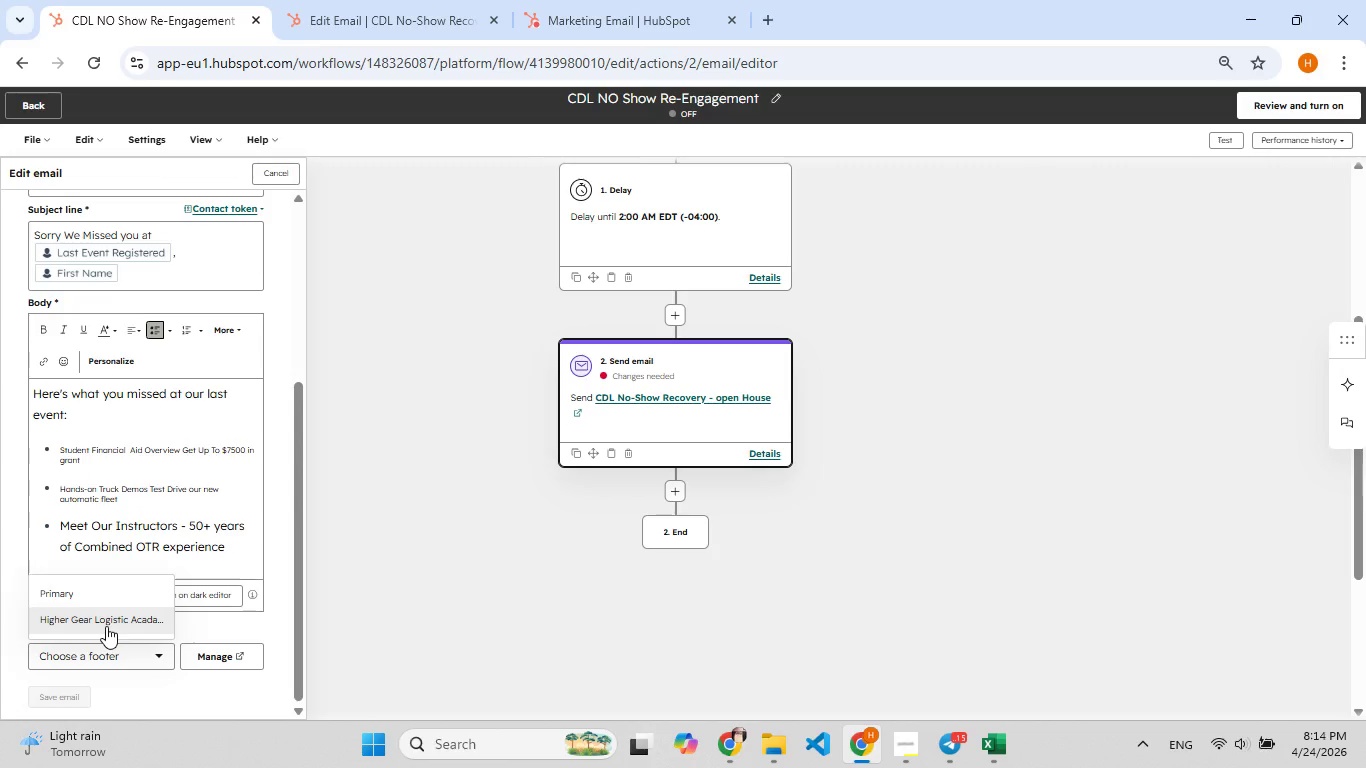 
left_click([106, 626])
 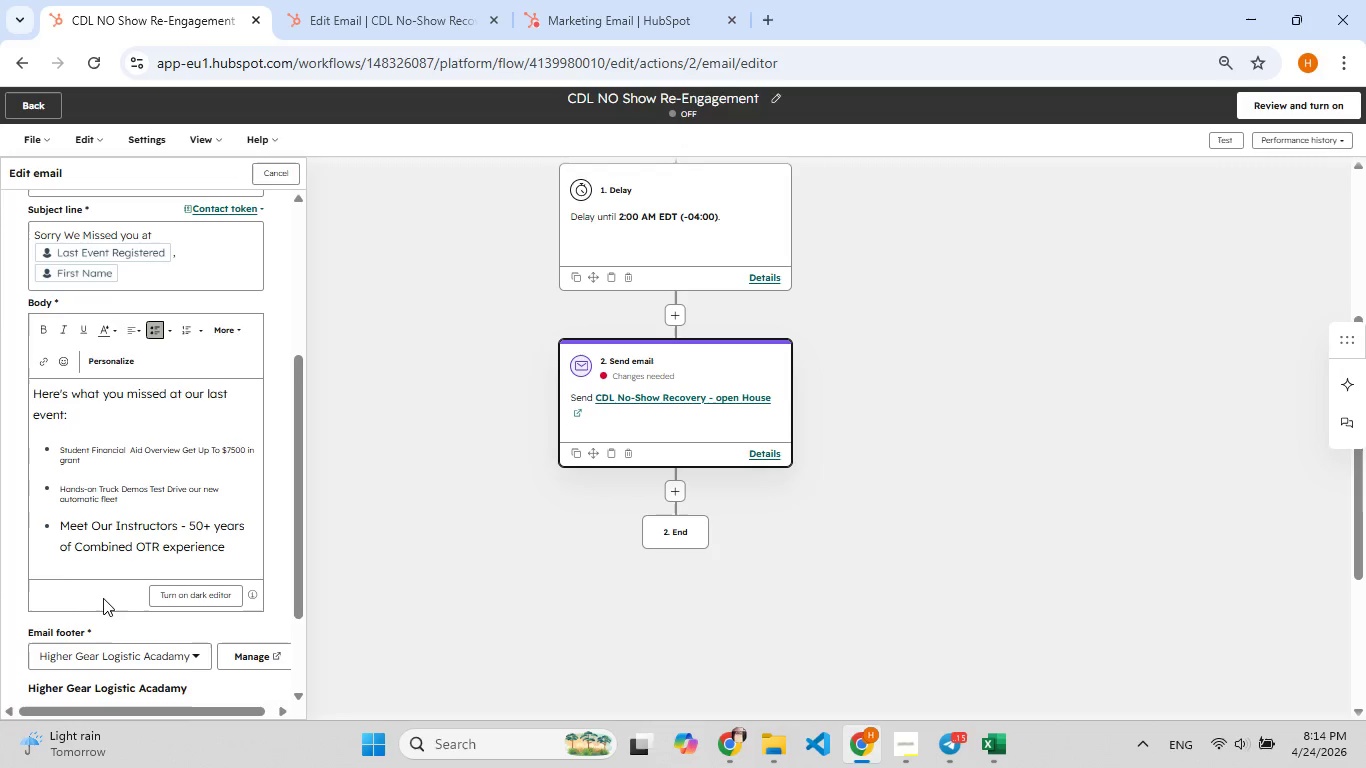 
scroll: coordinate [103, 607], scroll_direction: down, amount: 9.0
 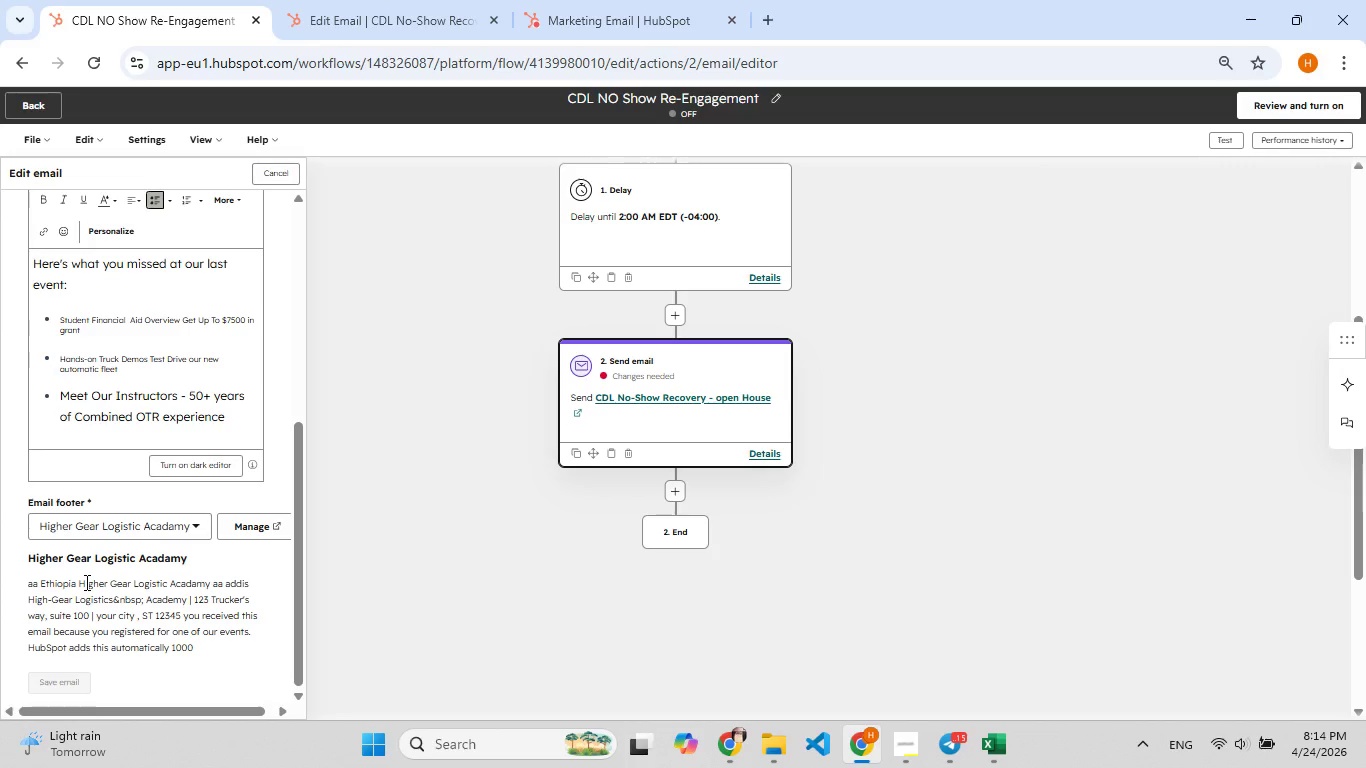 
scroll: coordinate [82, 587], scroll_direction: up, amount: 4.0
 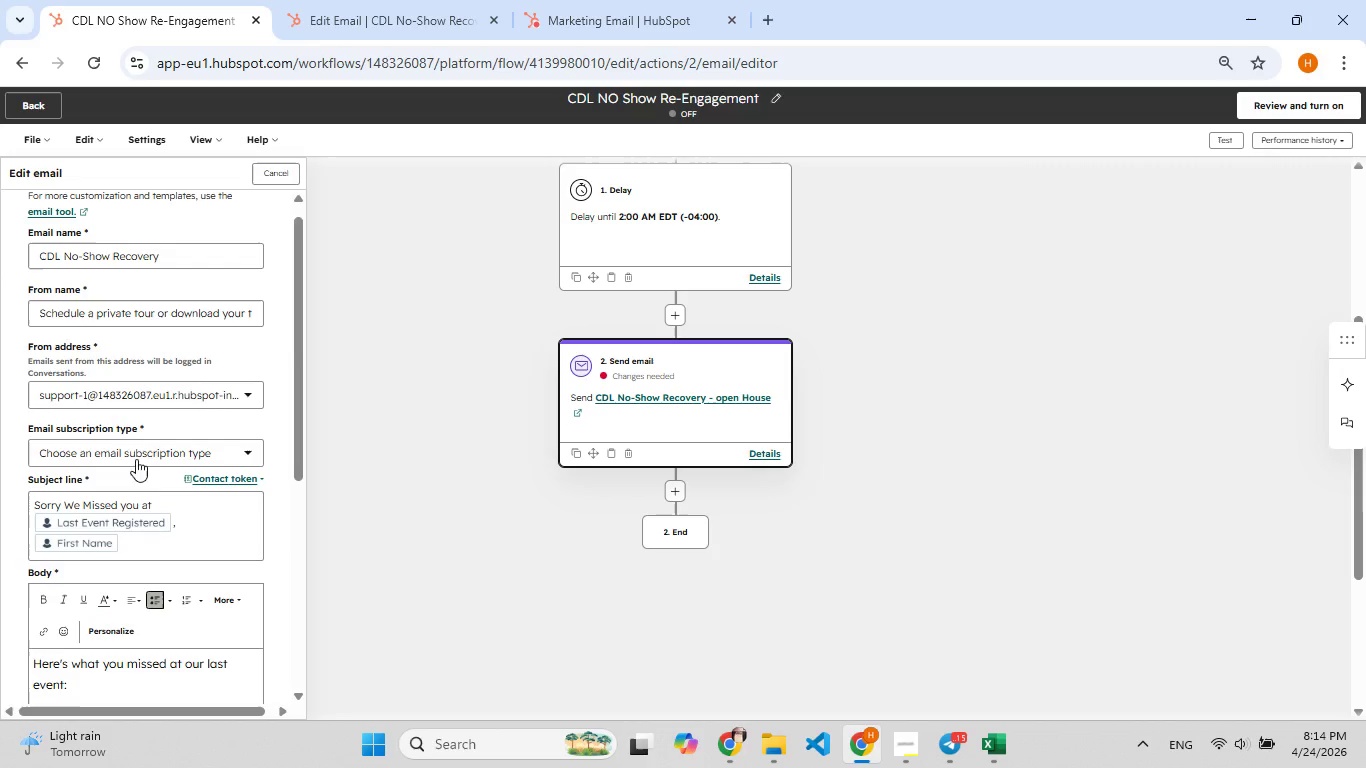 
left_click([136, 453])
 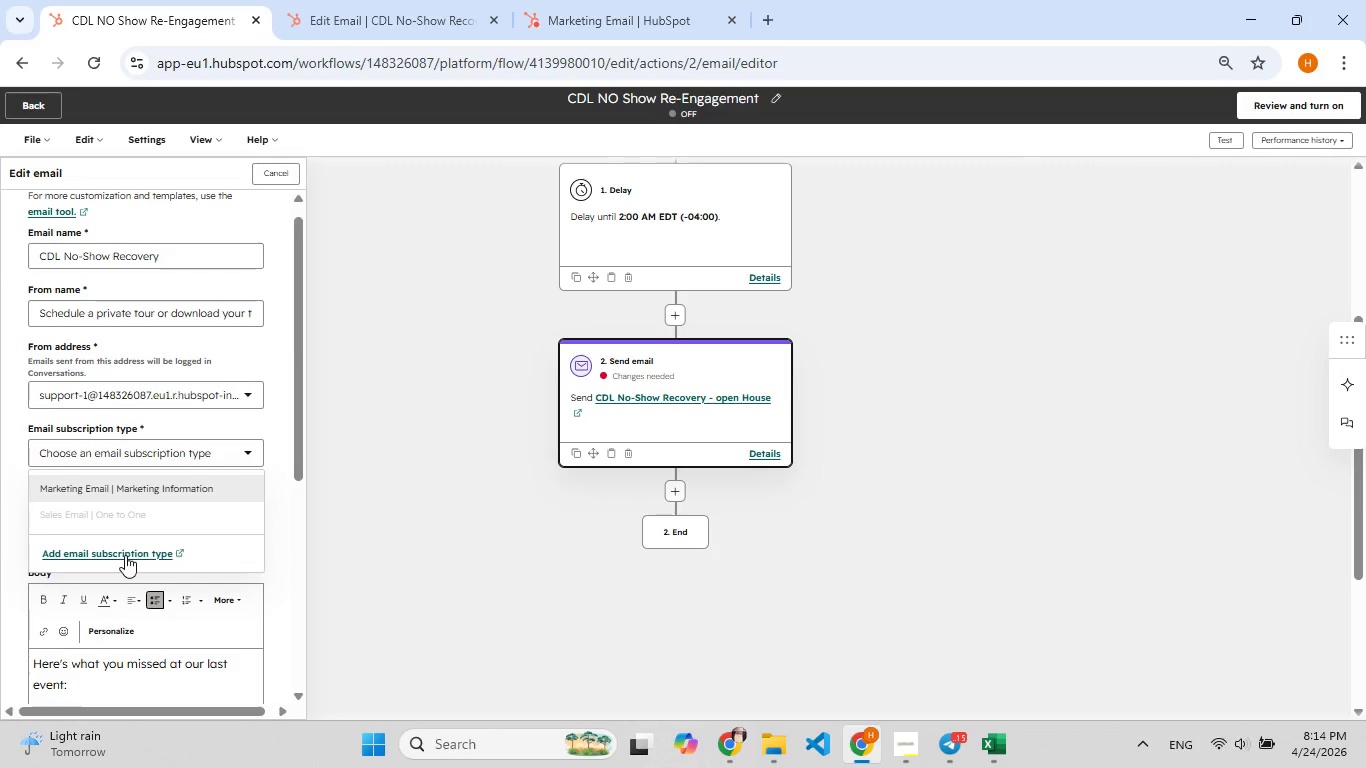 
left_click([113, 498])
 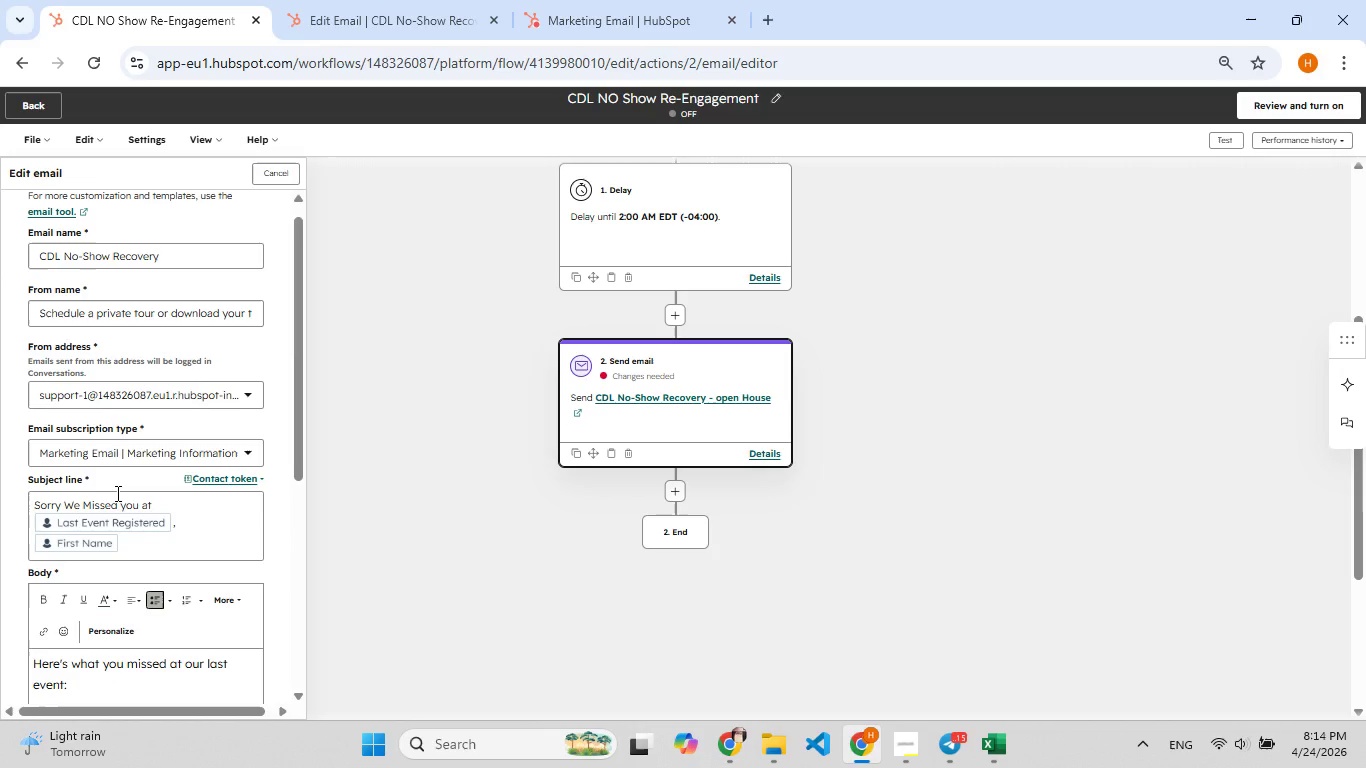 
scroll: coordinate [125, 510], scroll_direction: down, amount: 11.0
 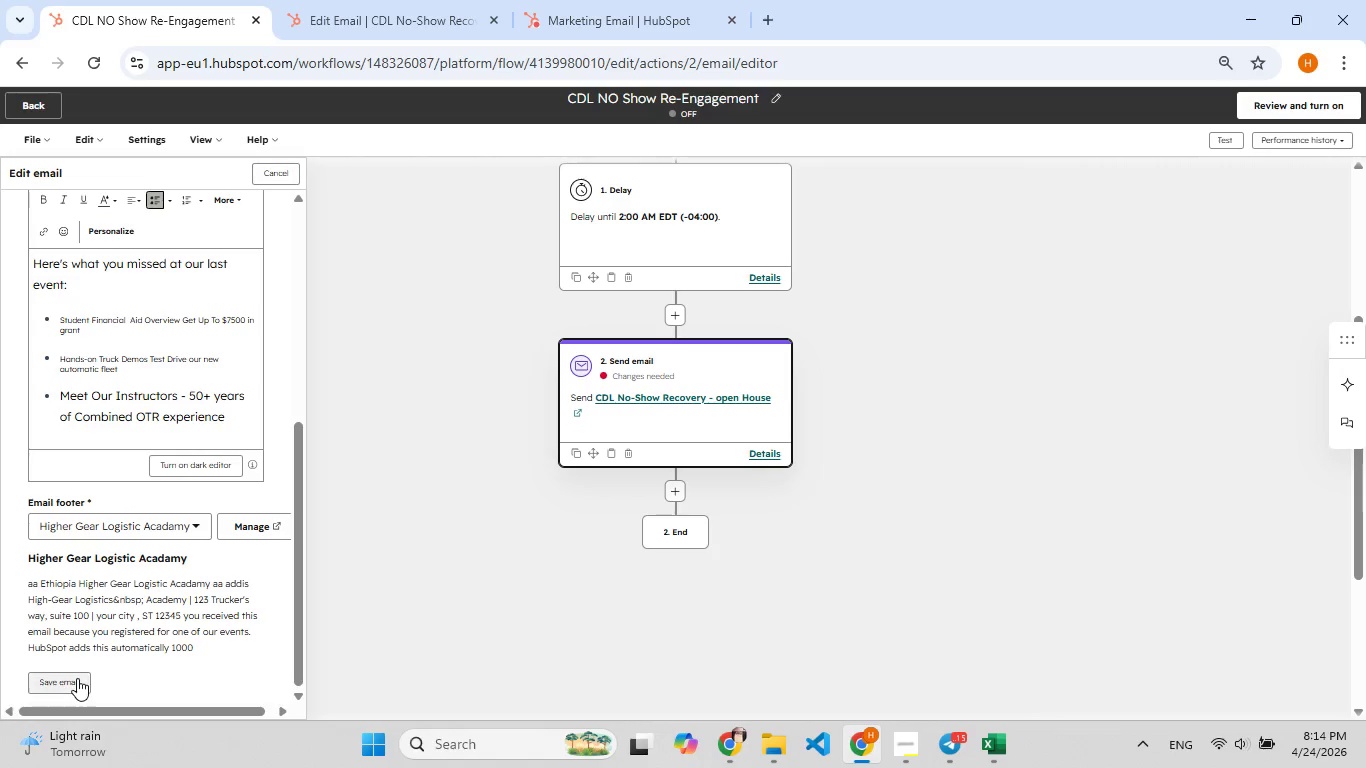 
left_click([77, 678])
 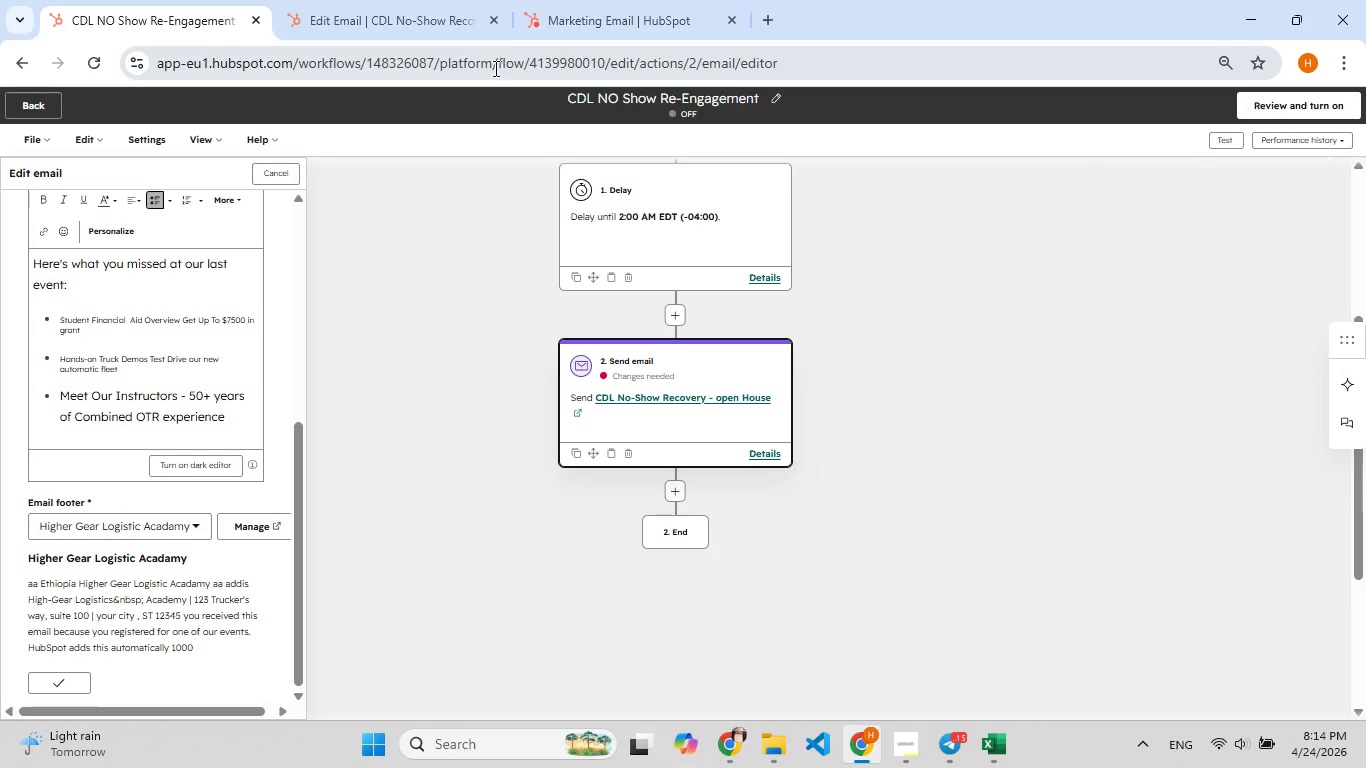 
wait(5.41)
 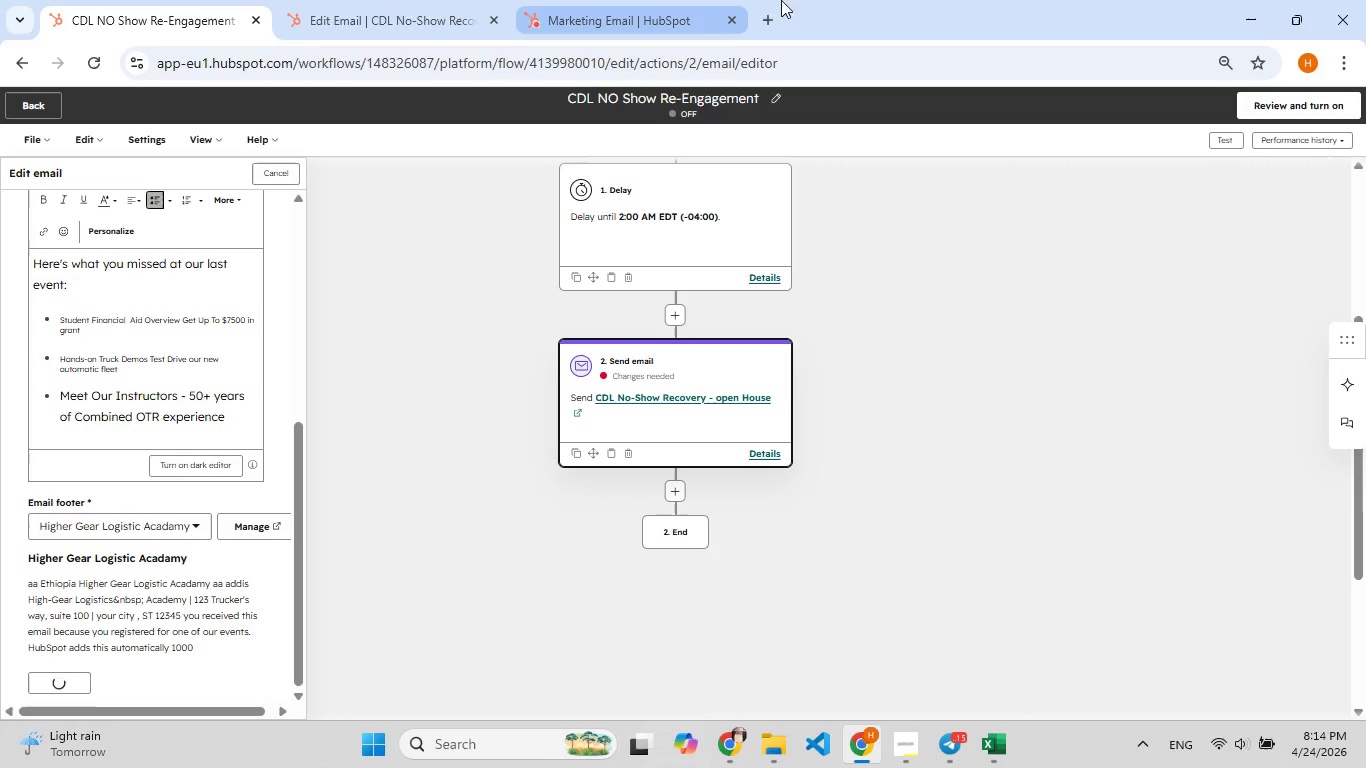 
scroll: coordinate [165, 424], scroll_direction: up, amount: 3.0
 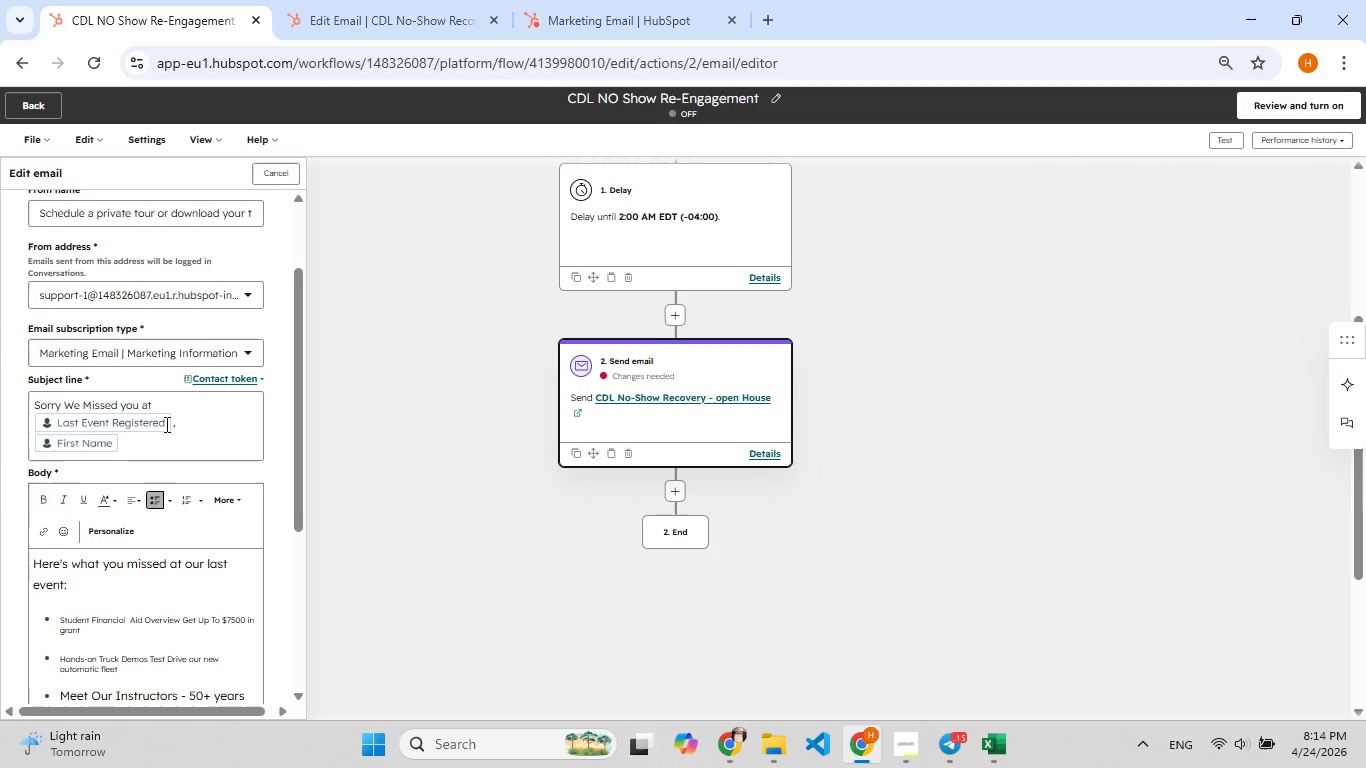 
scroll: coordinate [166, 423], scroll_direction: down, amount: 8.0
 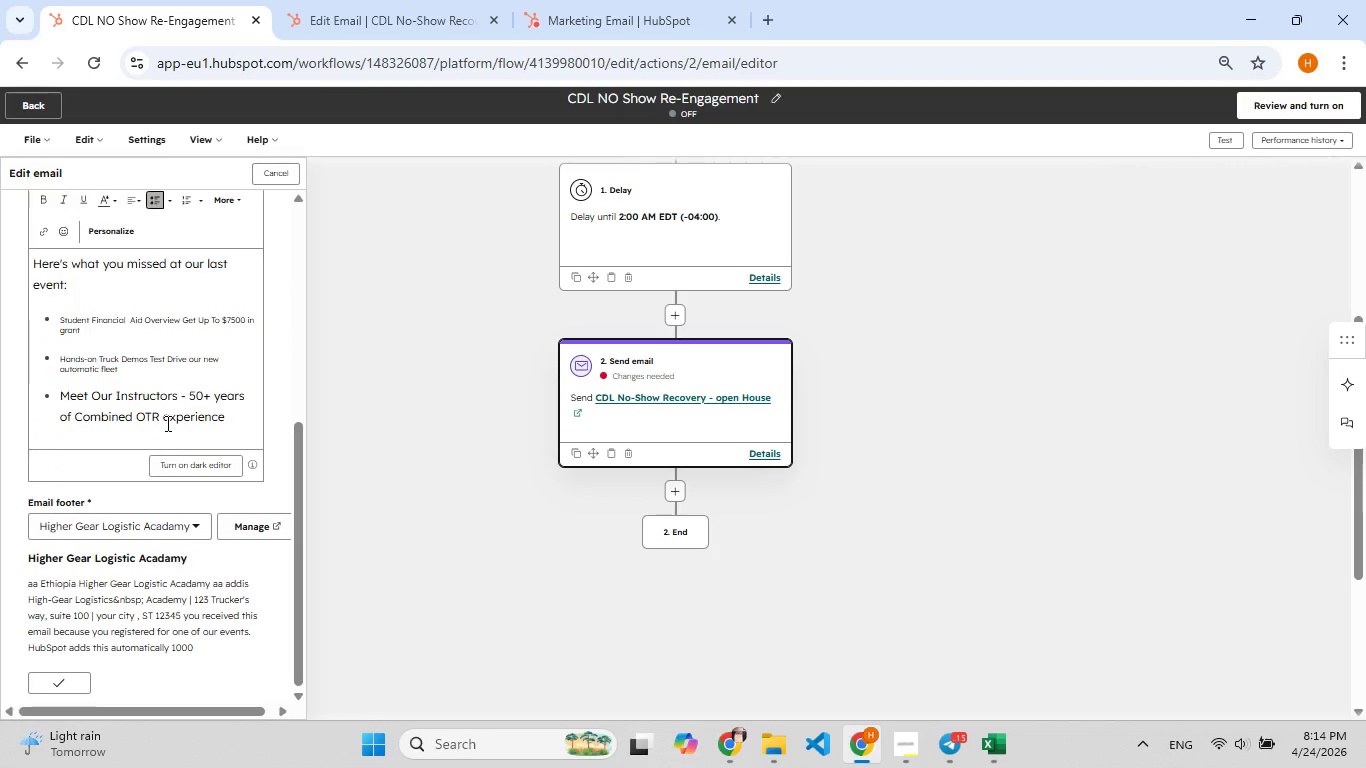 
scroll: coordinate [102, 425], scroll_direction: up, amount: 9.0
 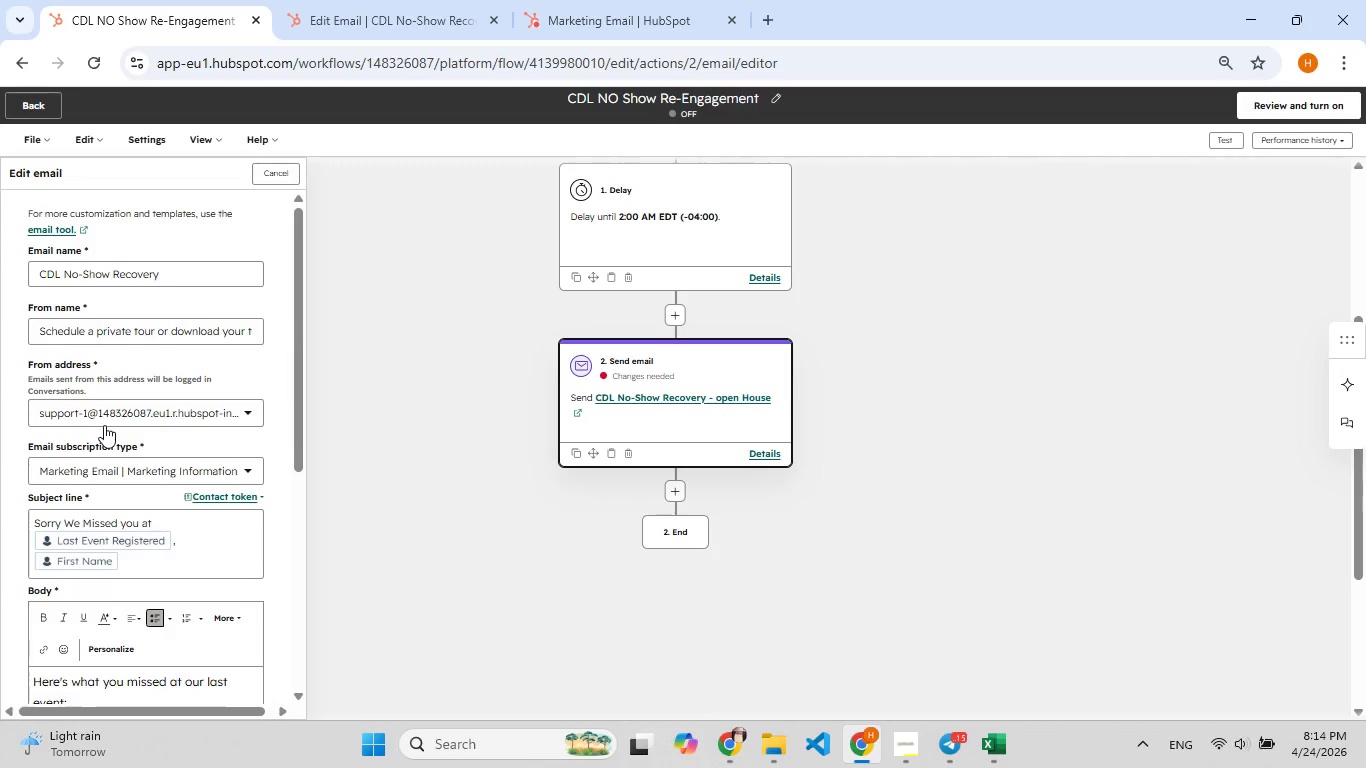 
scroll: coordinate [110, 425], scroll_direction: down, amount: 11.0
 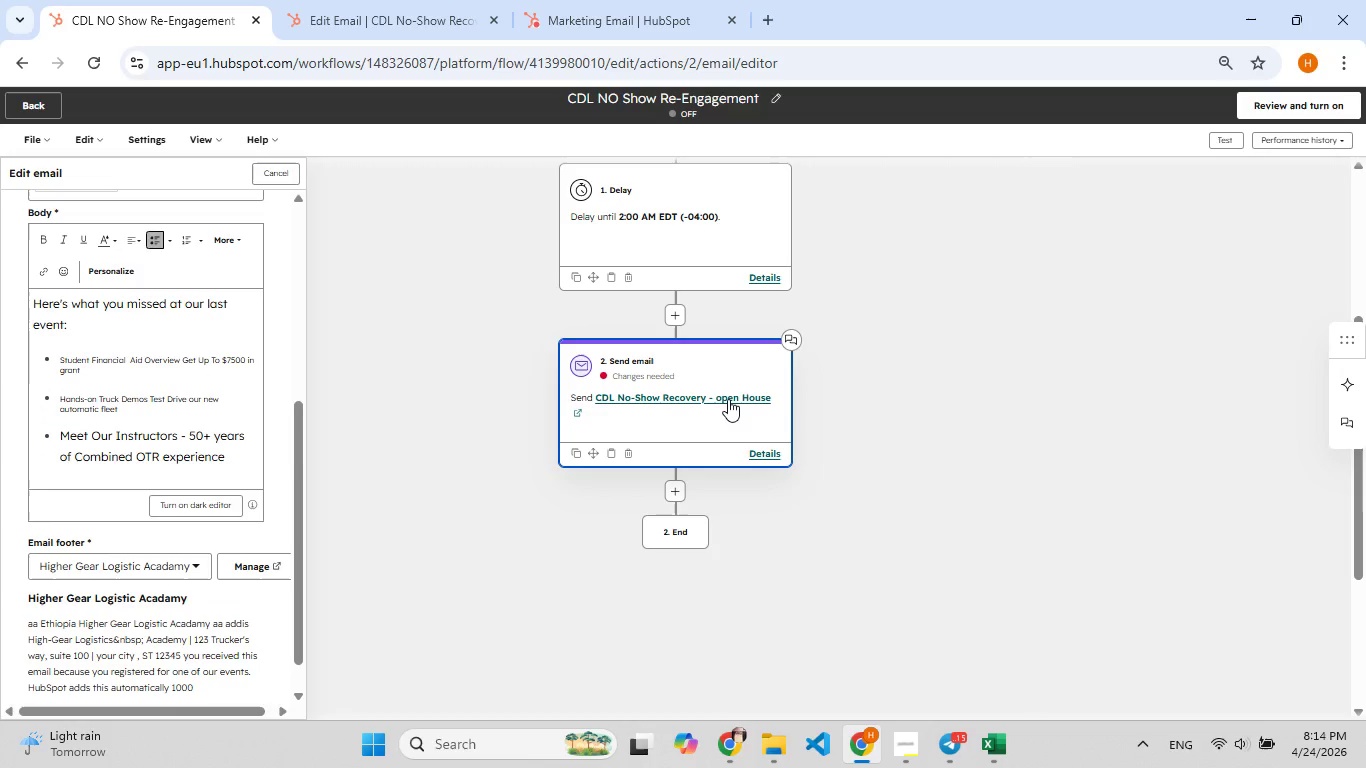 
left_click([727, 399])
 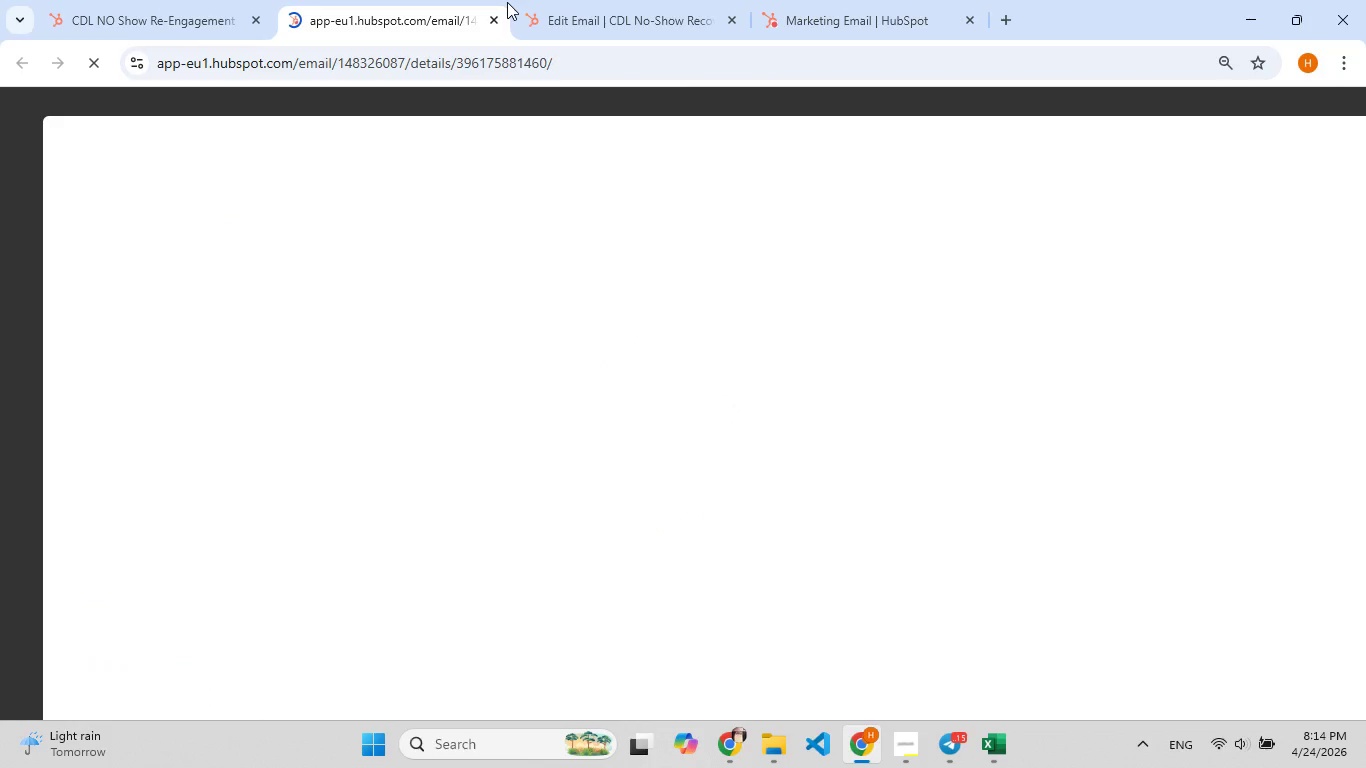 
left_click([496, 20])
 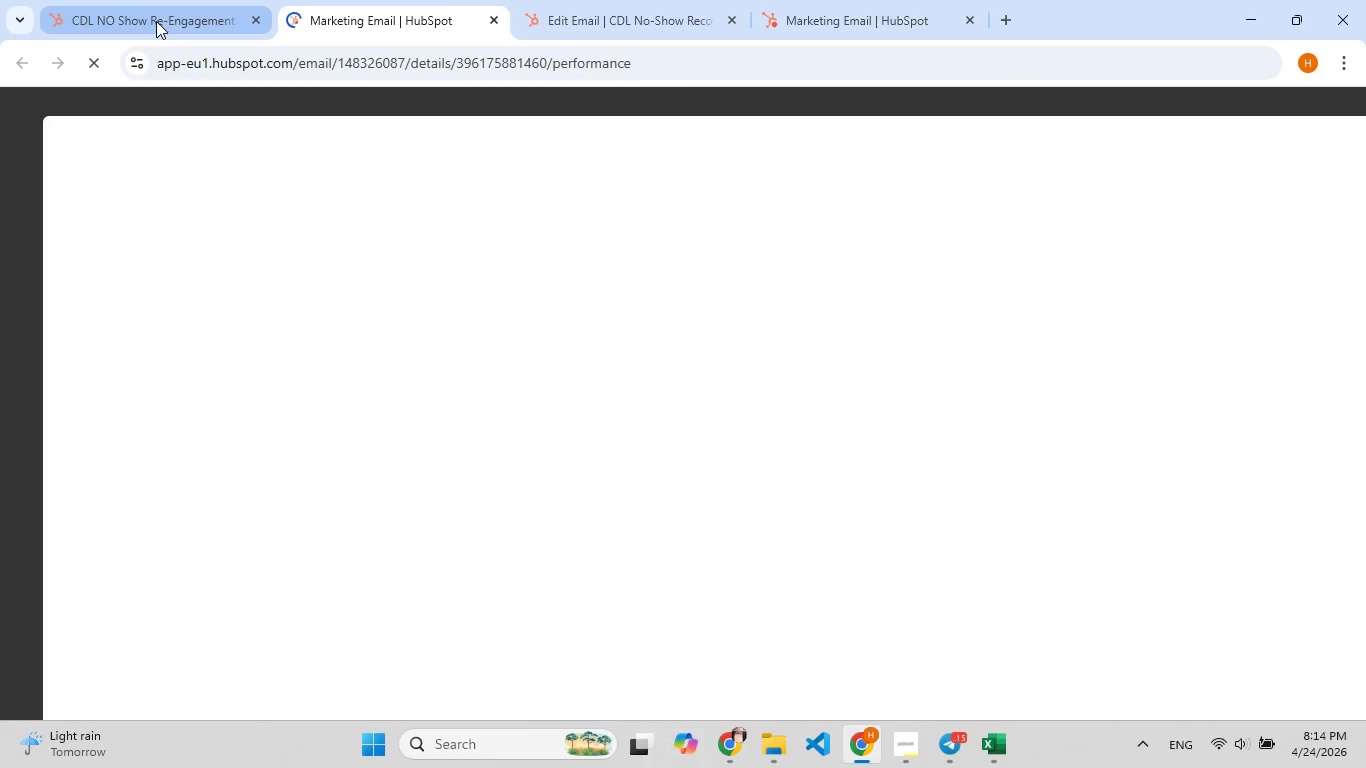 
left_click([156, 21])
 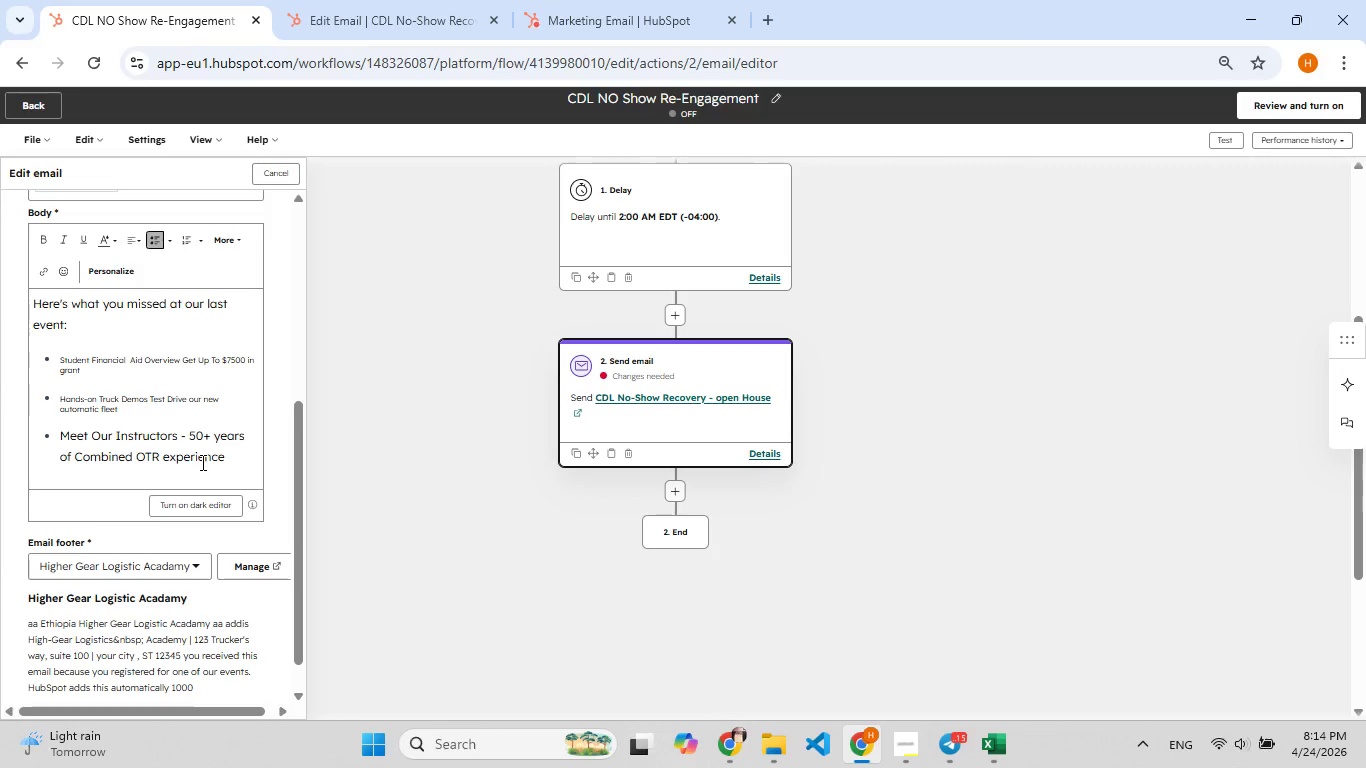 
scroll: coordinate [201, 459], scroll_direction: down, amount: 6.0
 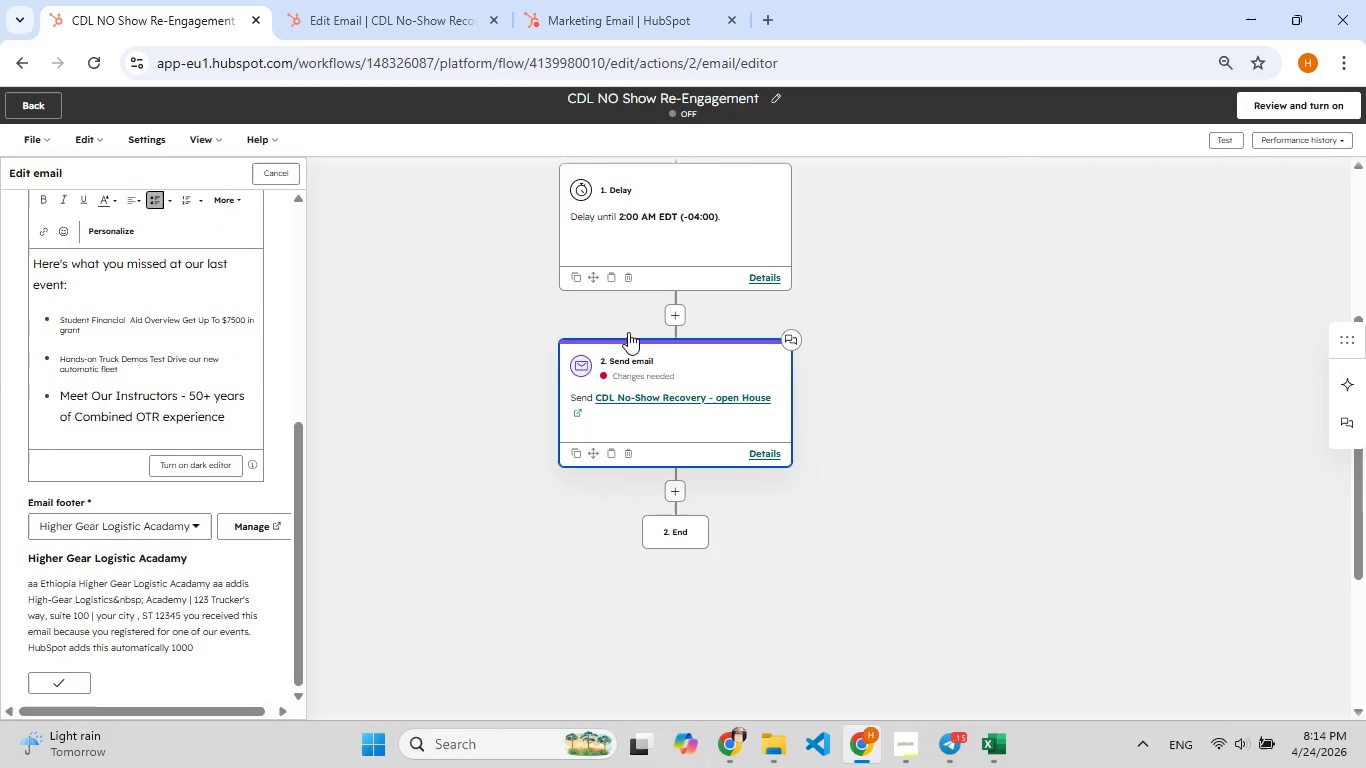 
left_click([594, 206])
 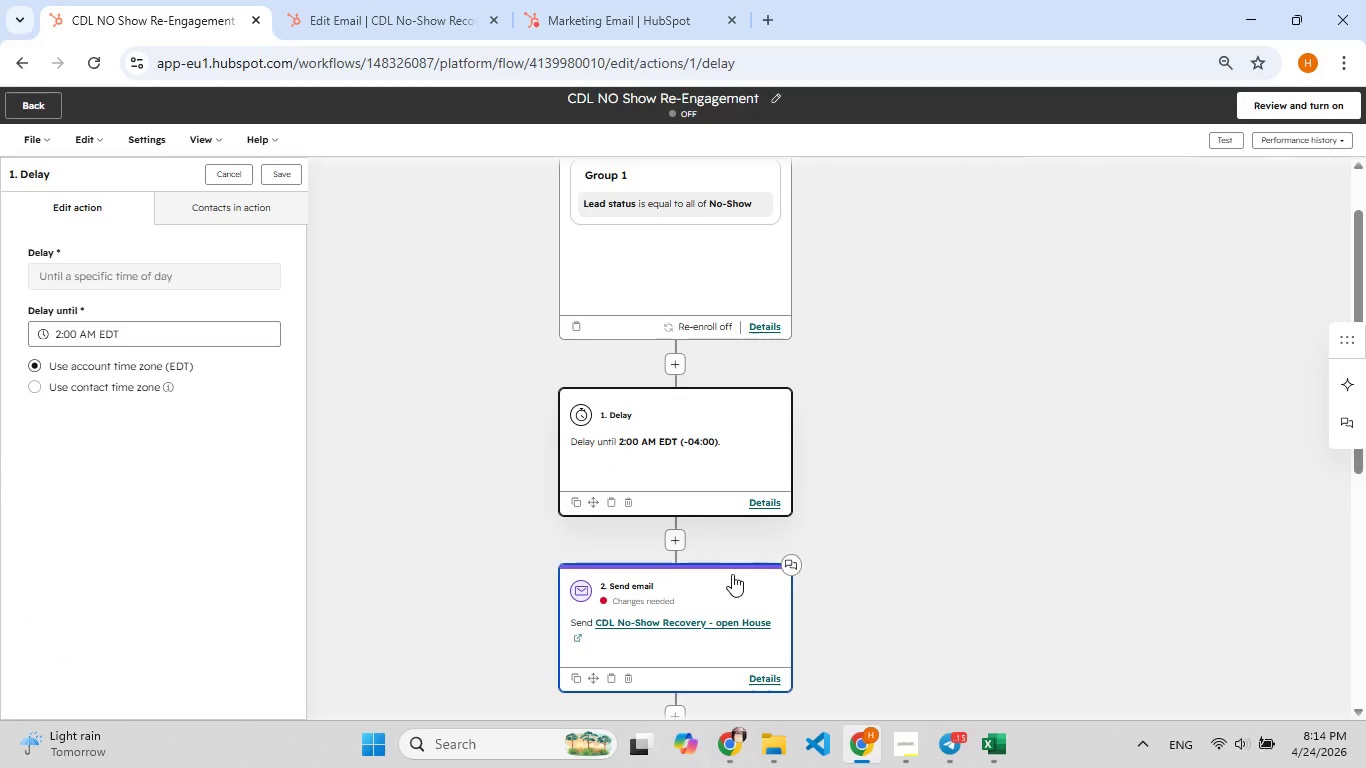 
left_click([621, 582])
 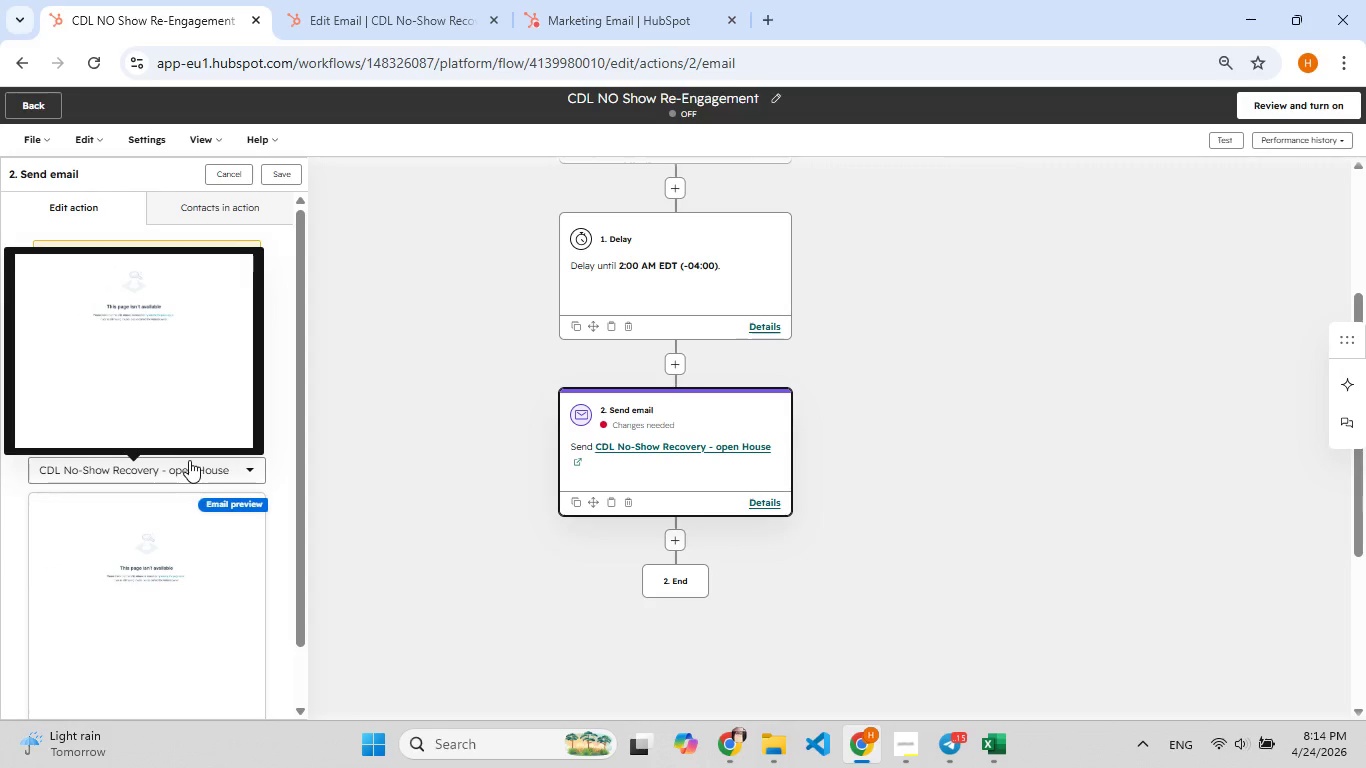 
wait(6.17)
 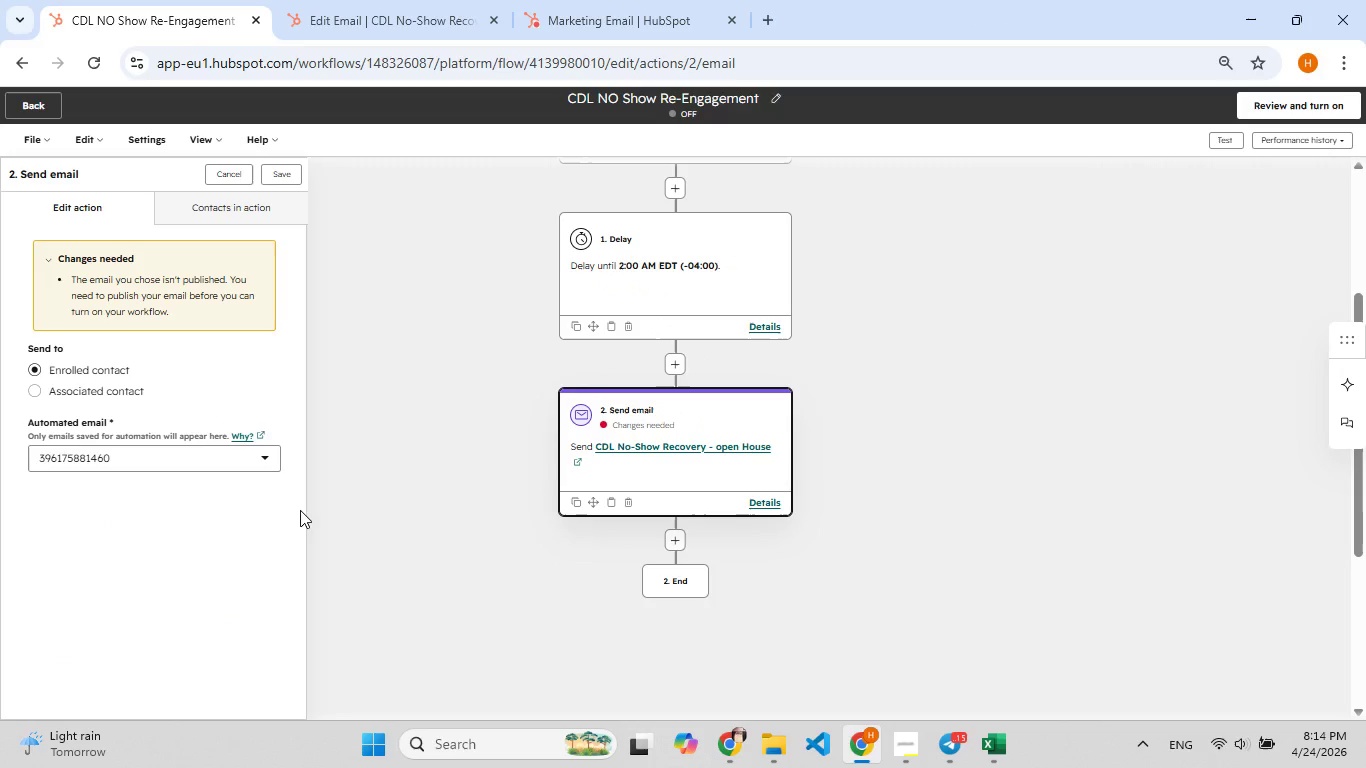 
left_click([193, 465])
 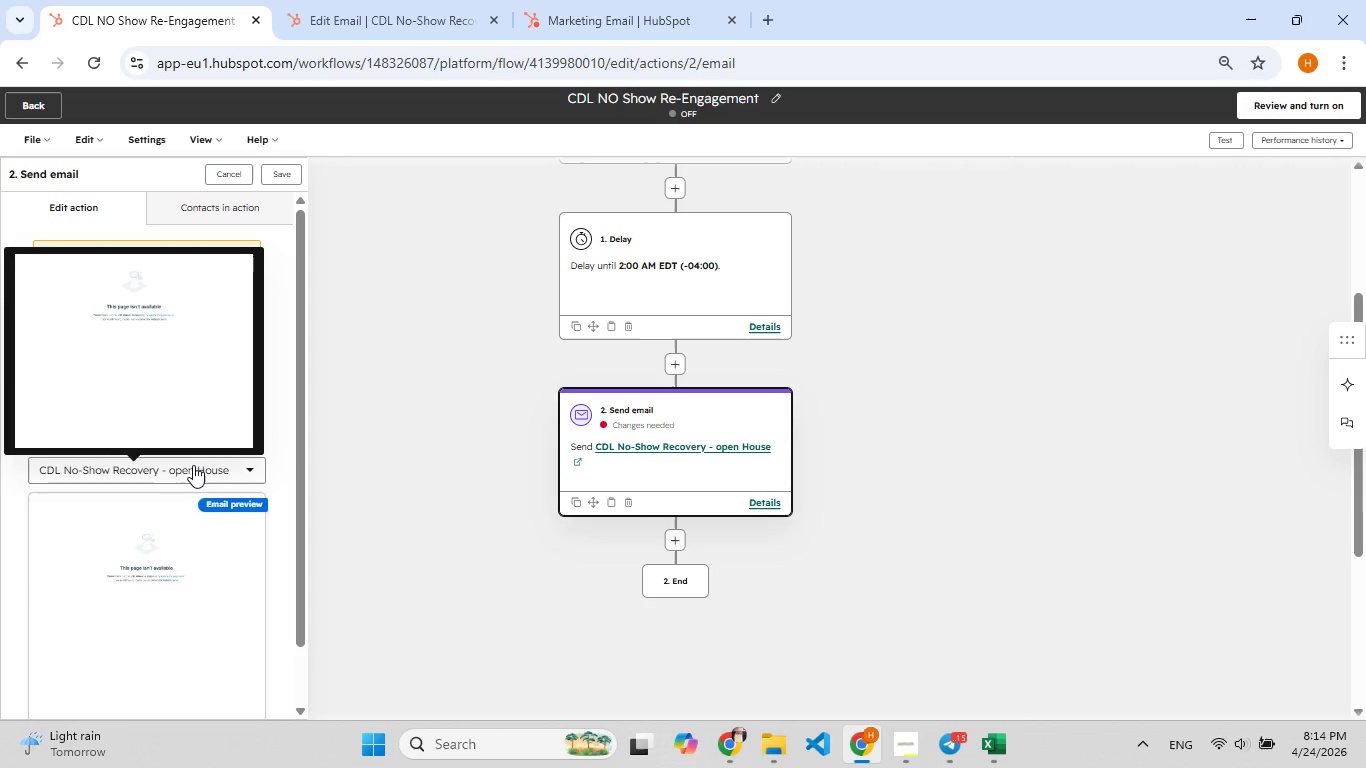 
left_click([193, 465])
 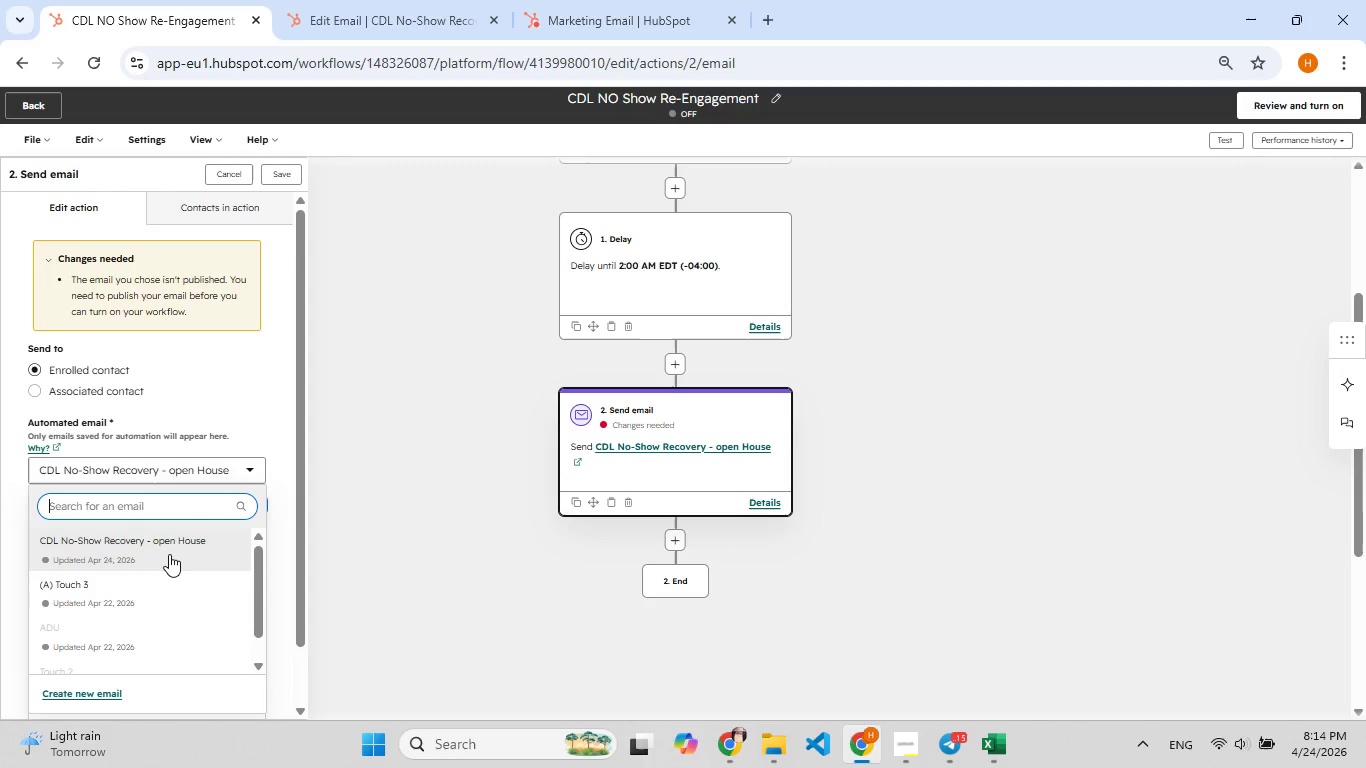 
scroll: coordinate [169, 554], scroll_direction: down, amount: 2.0
 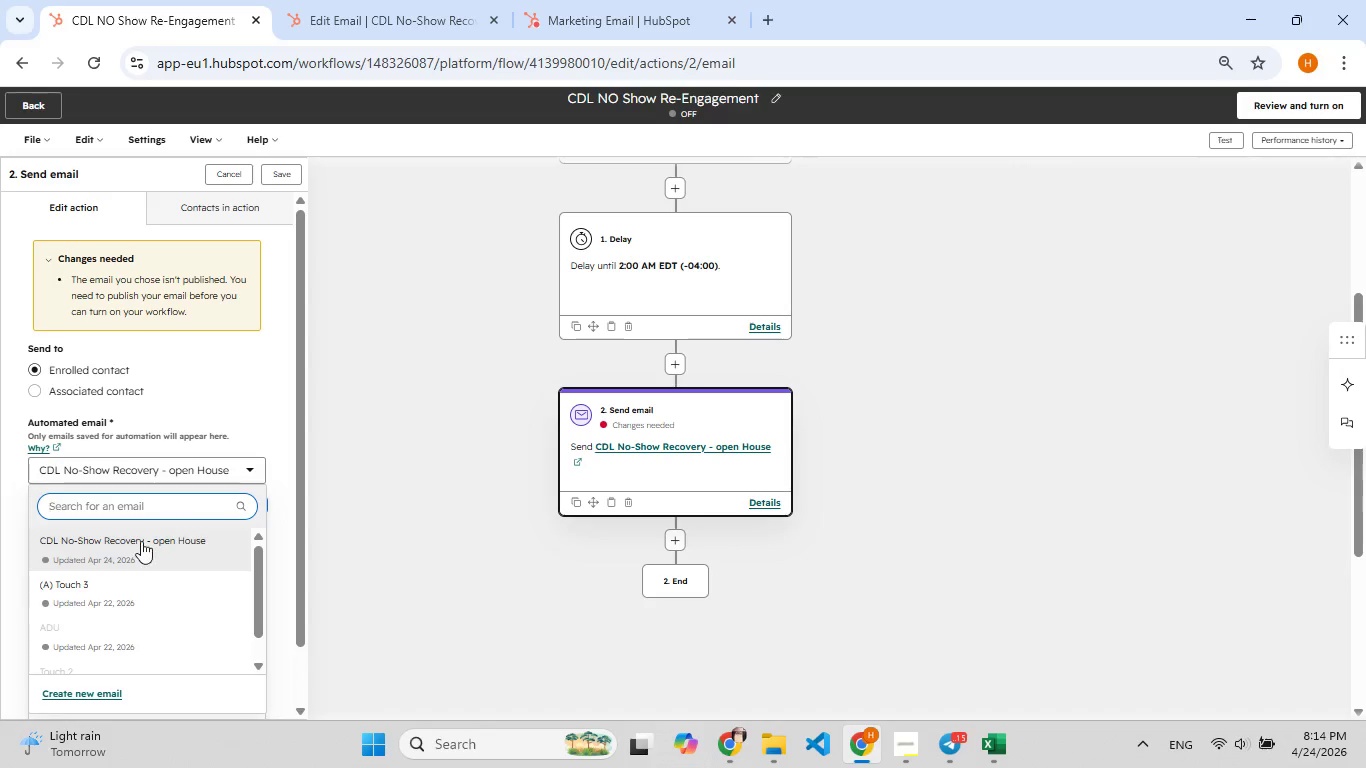 
scroll: coordinate [141, 550], scroll_direction: up, amount: 4.0
 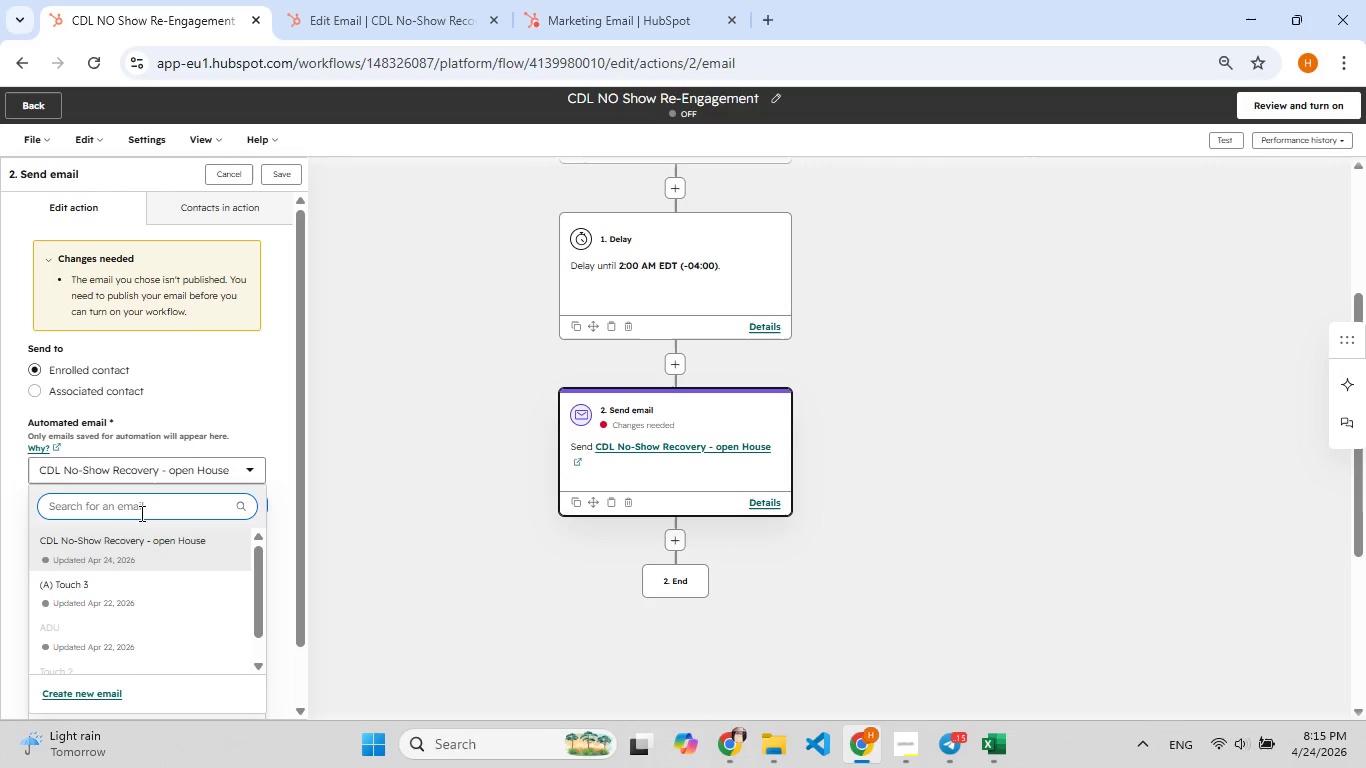 
left_click([140, 513])
 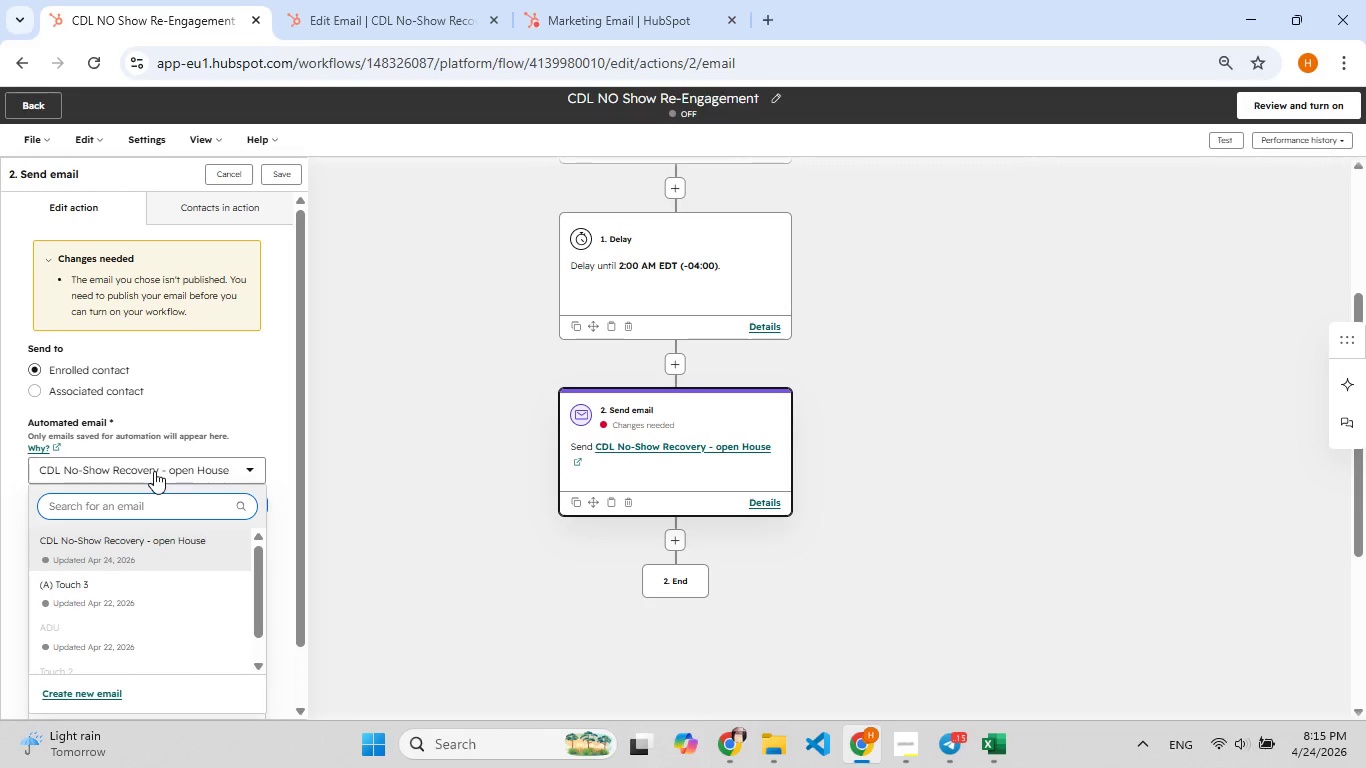 
left_click([154, 471])
 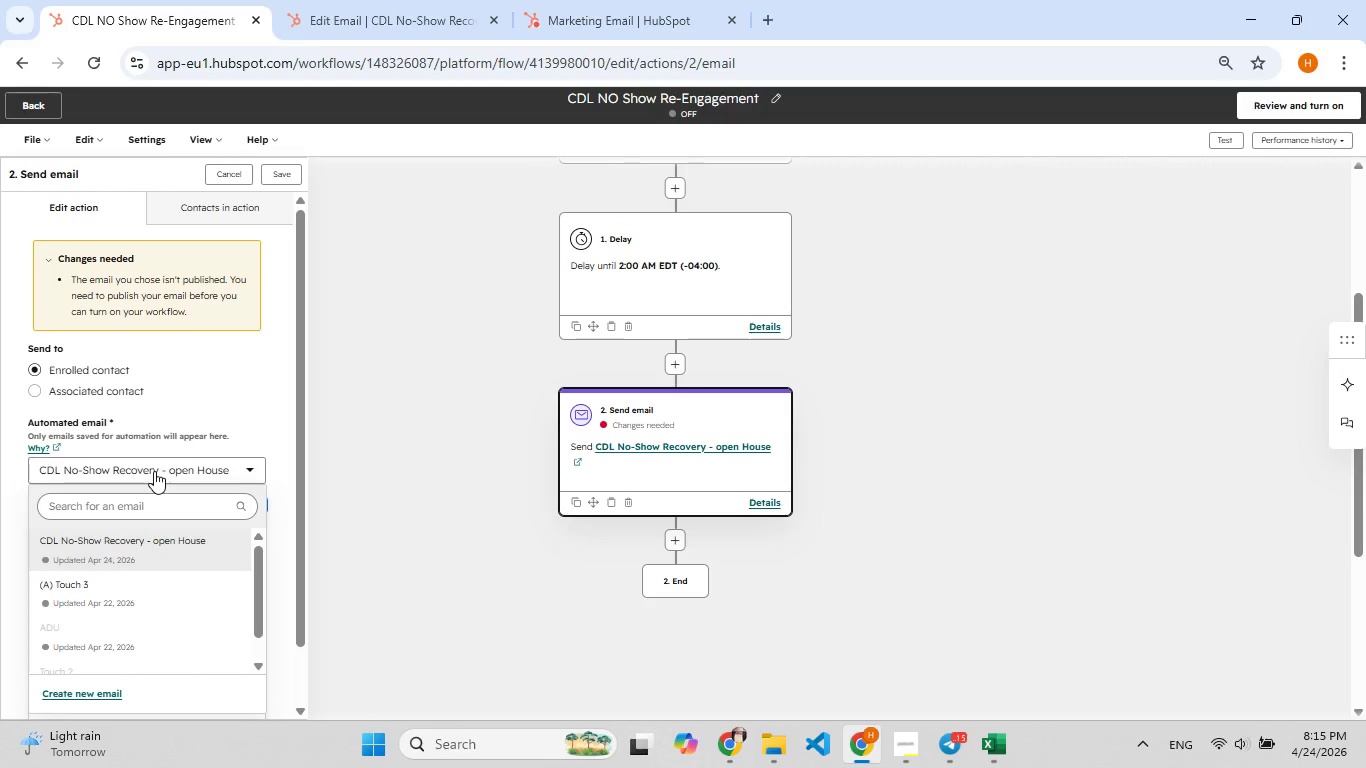 
left_click([154, 471])
 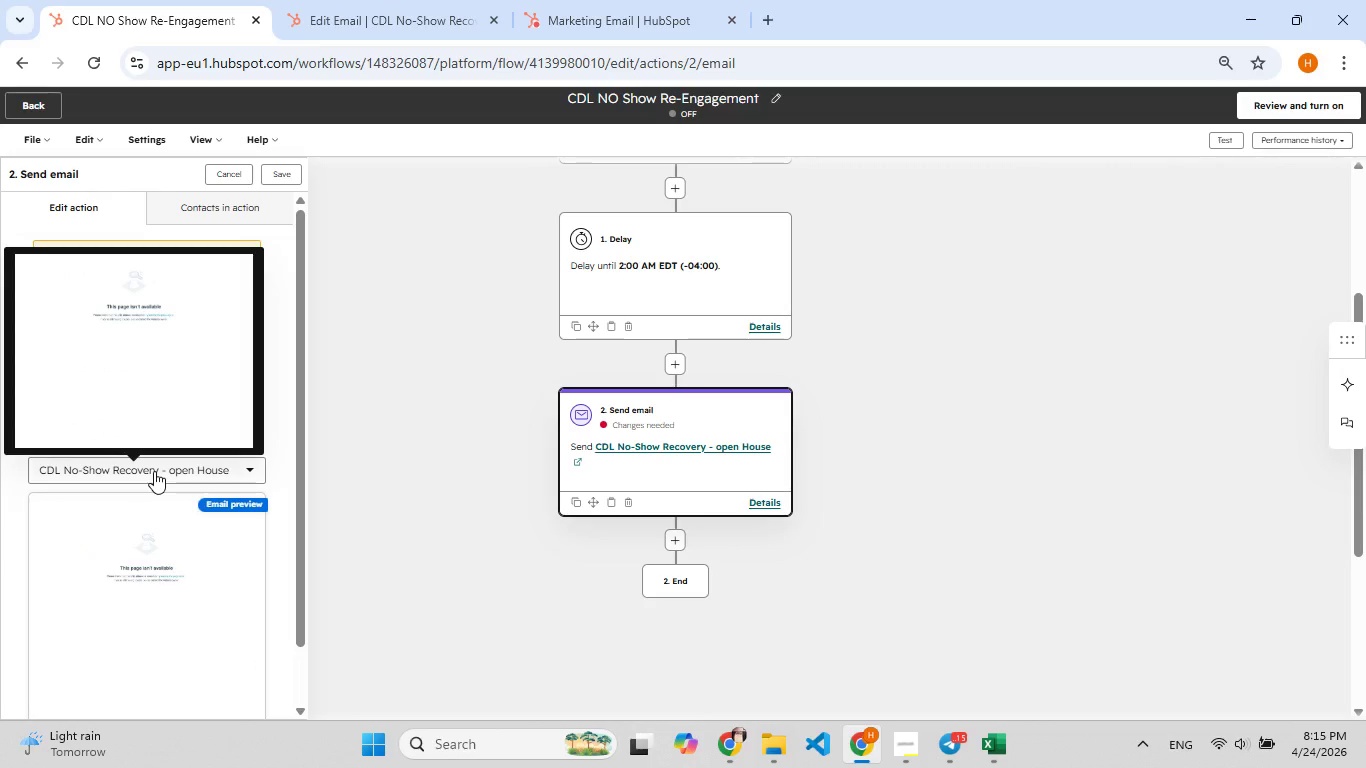 
left_click([154, 471])
 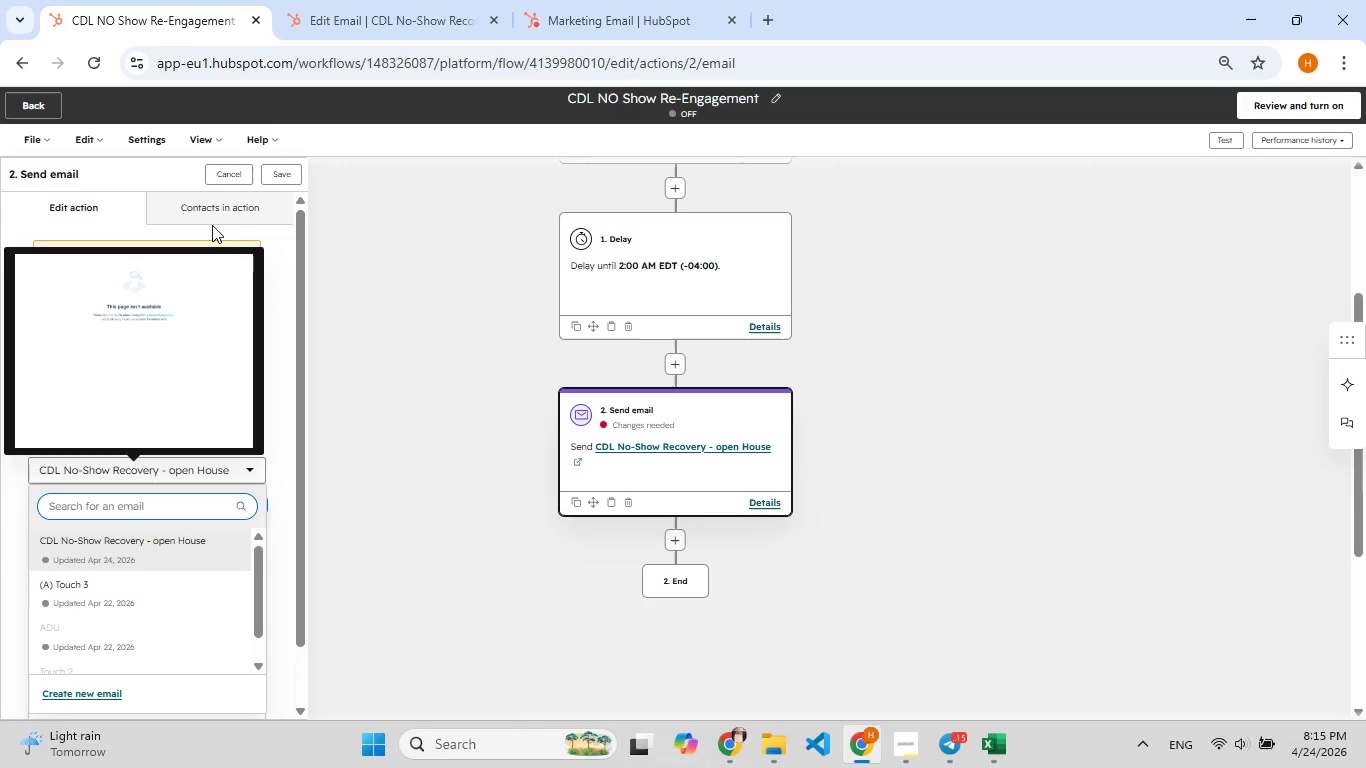 
left_click([272, 174])
 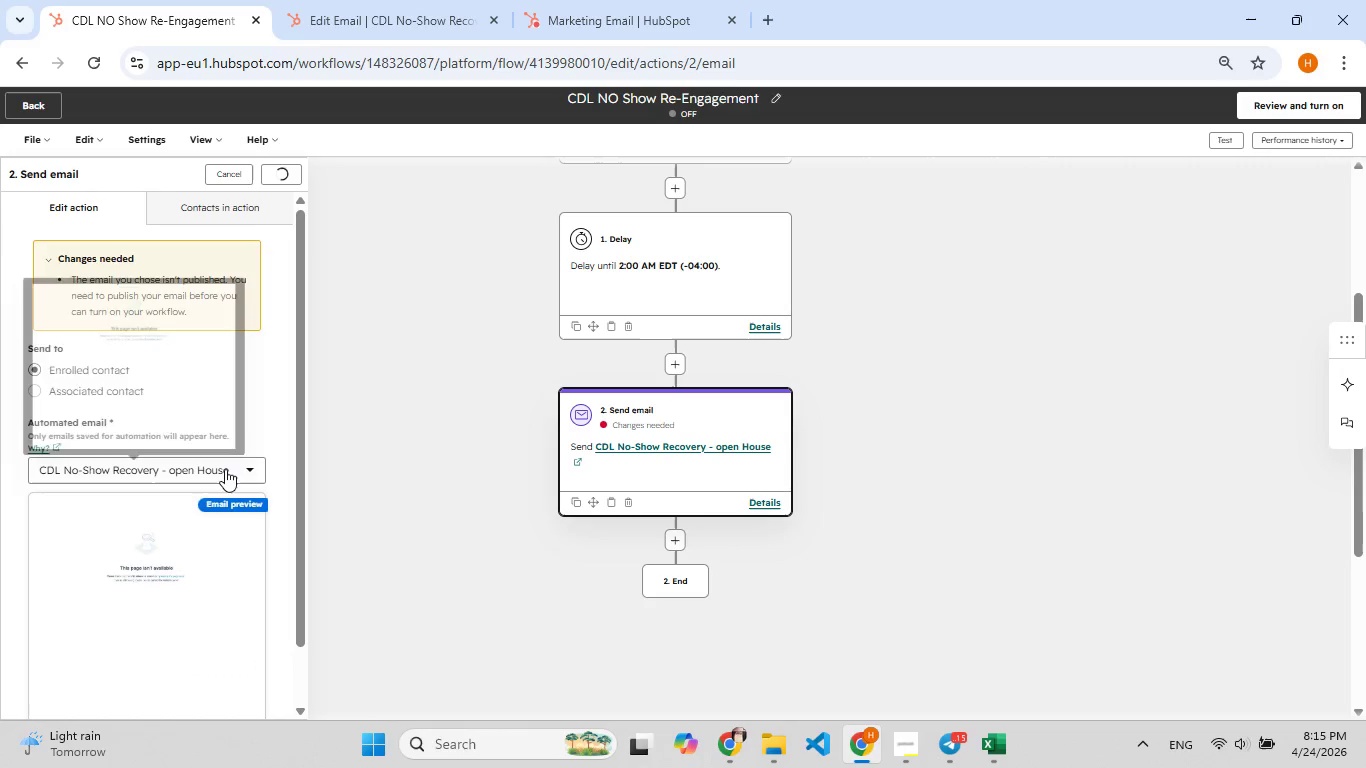 
left_click([225, 469])
 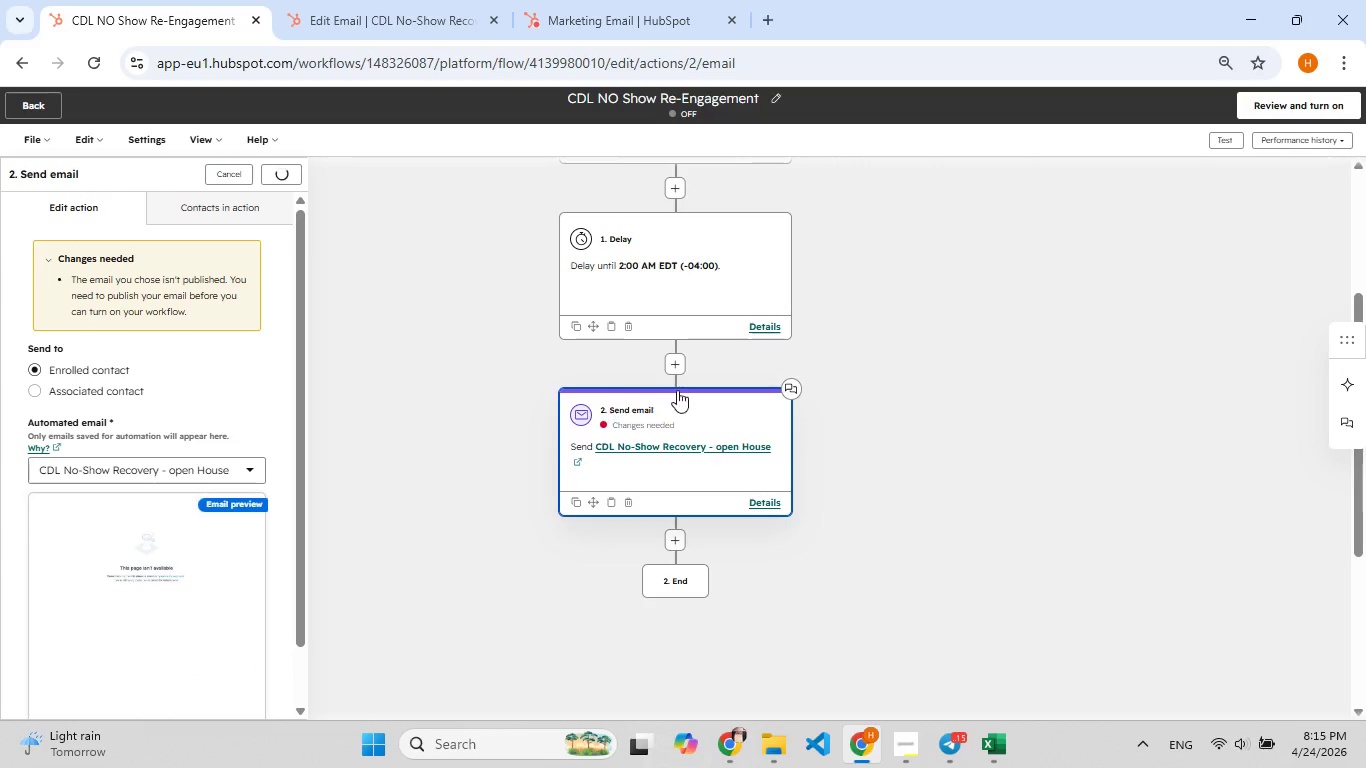 
left_click([709, 413])
 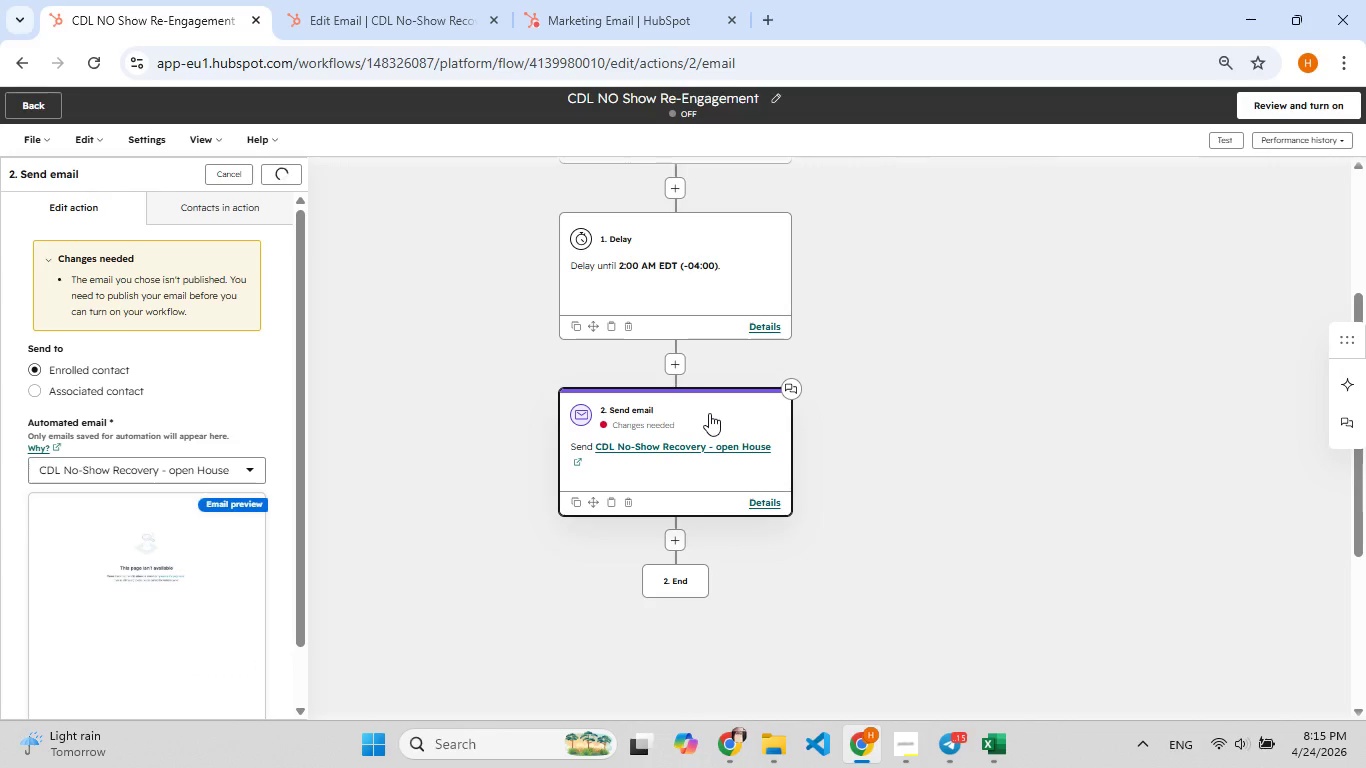 
key(Delete)
 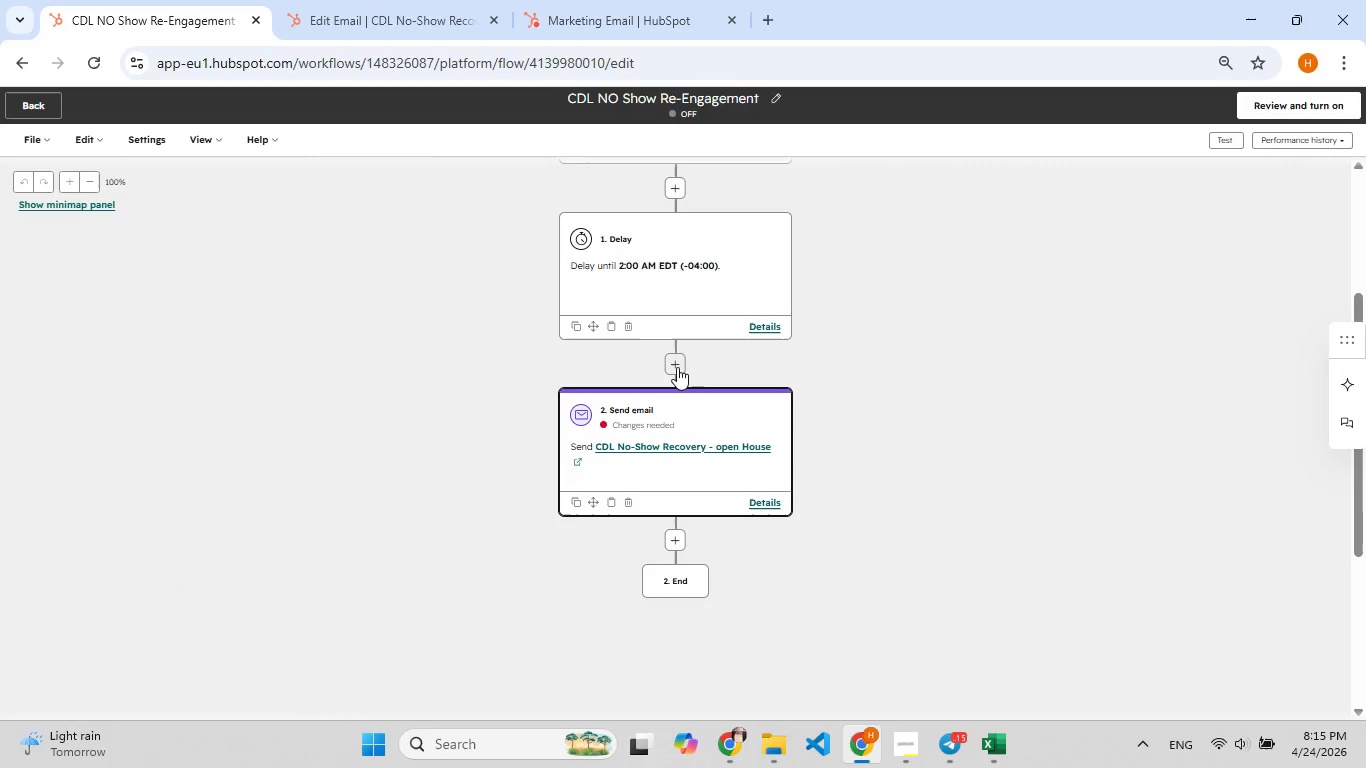 
left_click([698, 419])
 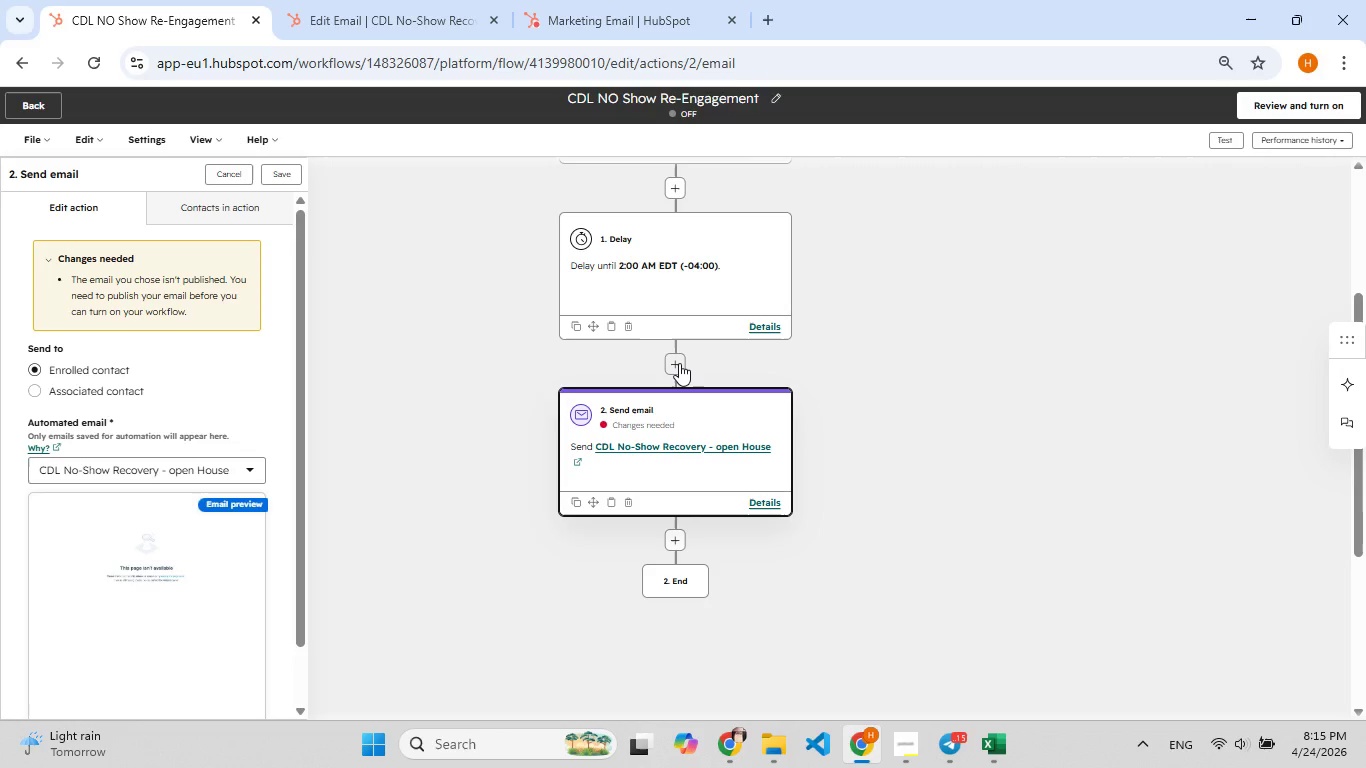 
wait(5.62)
 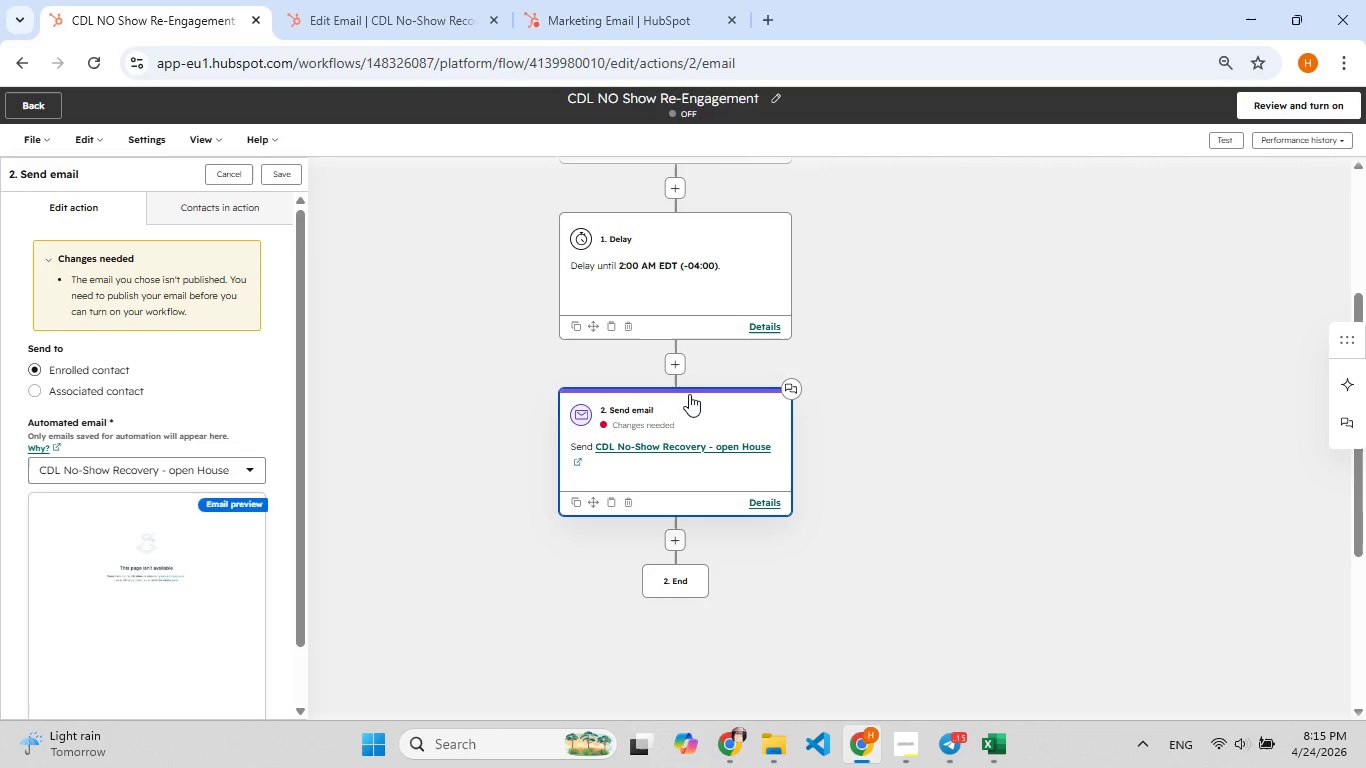 
right_click([679, 362])
 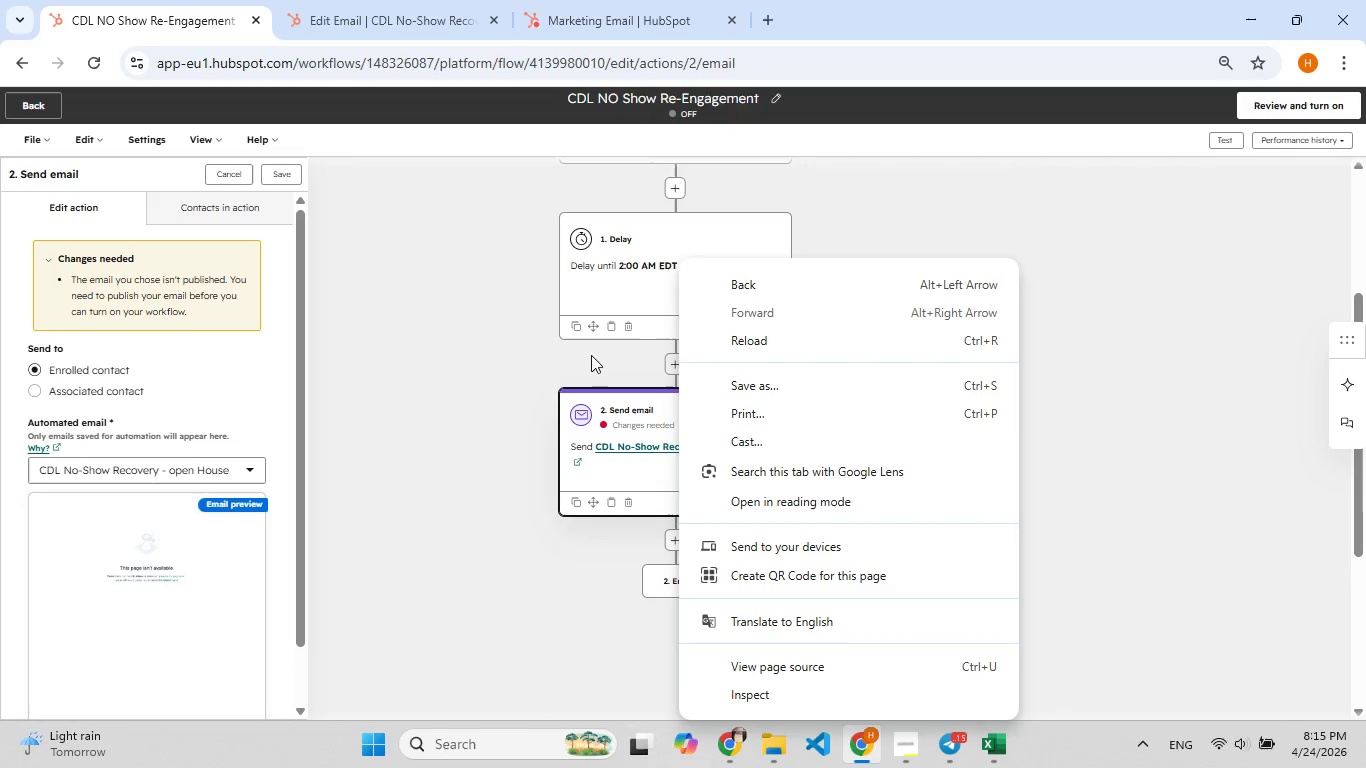 
left_click([419, 386])
 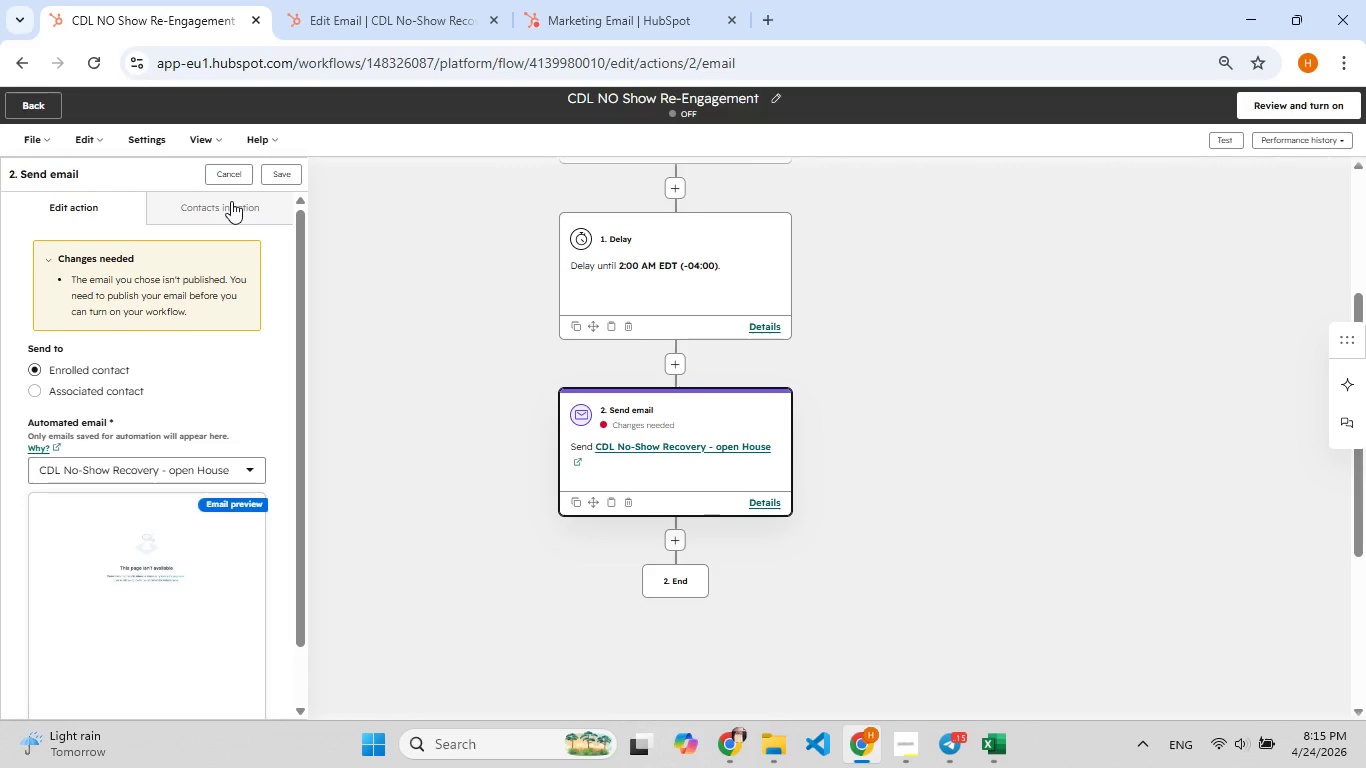 
left_click([231, 209])
 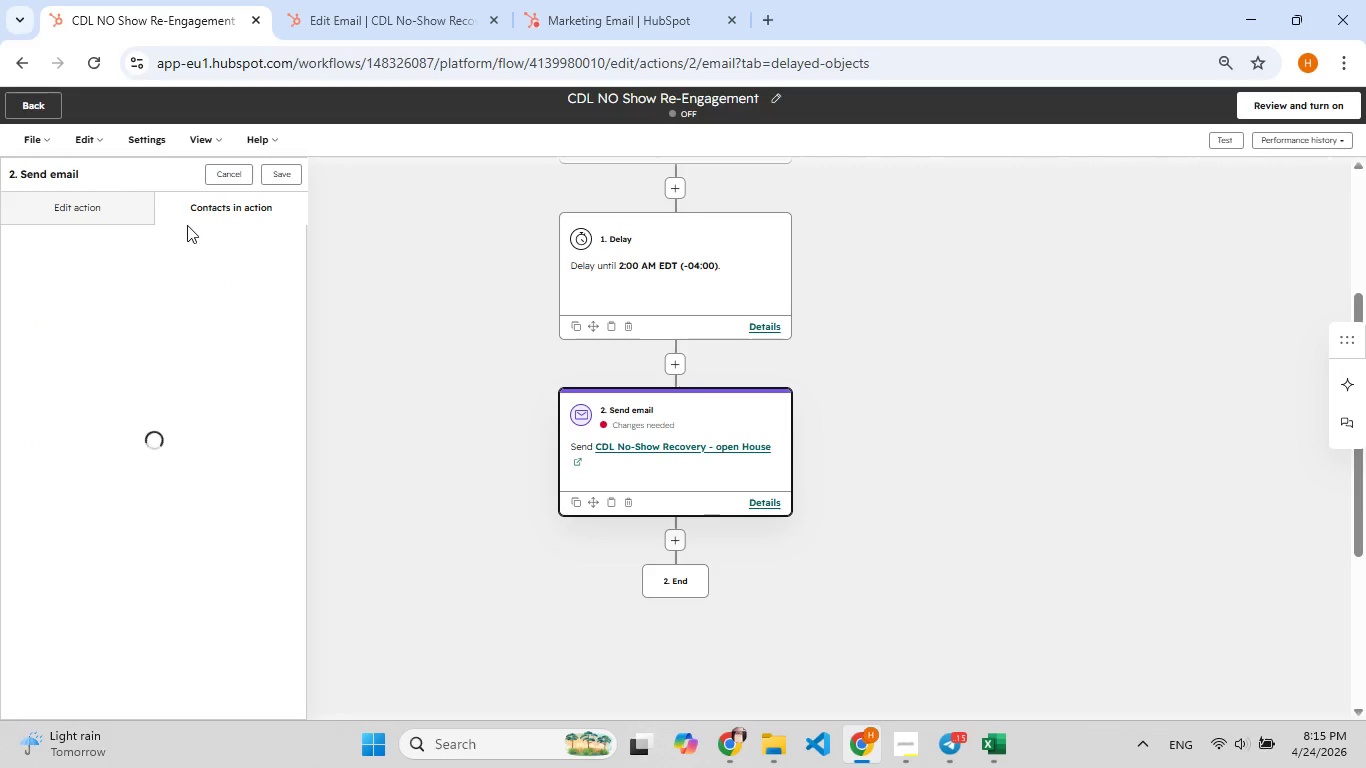 
left_click([116, 207])
 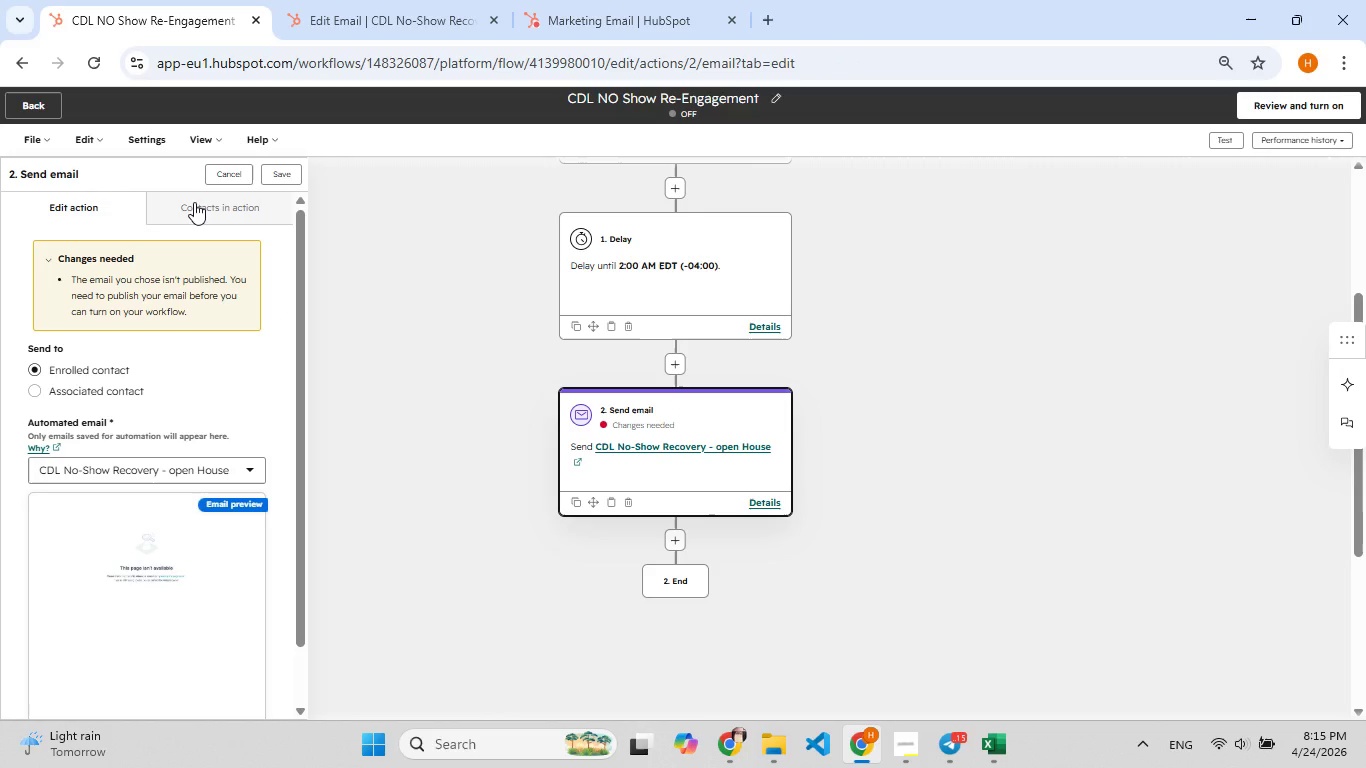 
left_click([194, 202])
 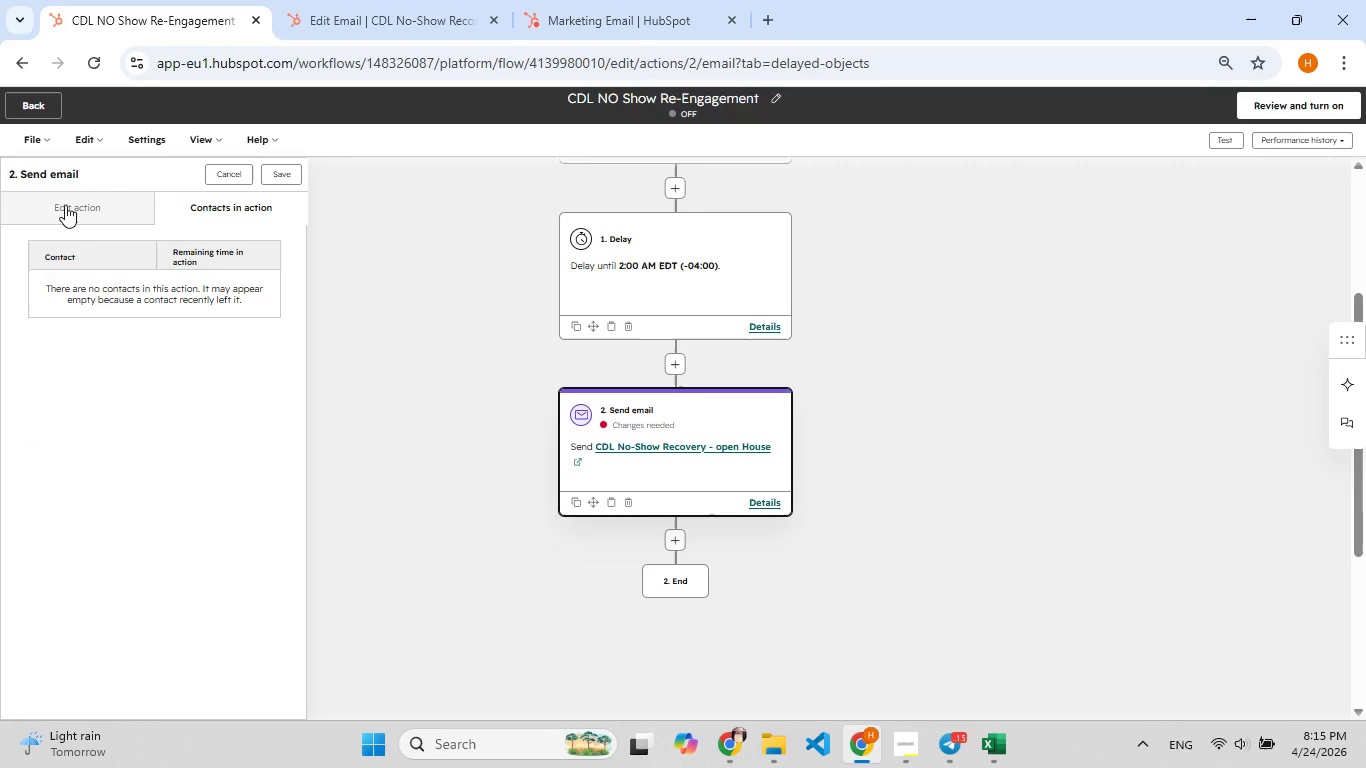 
left_click([65, 204])
 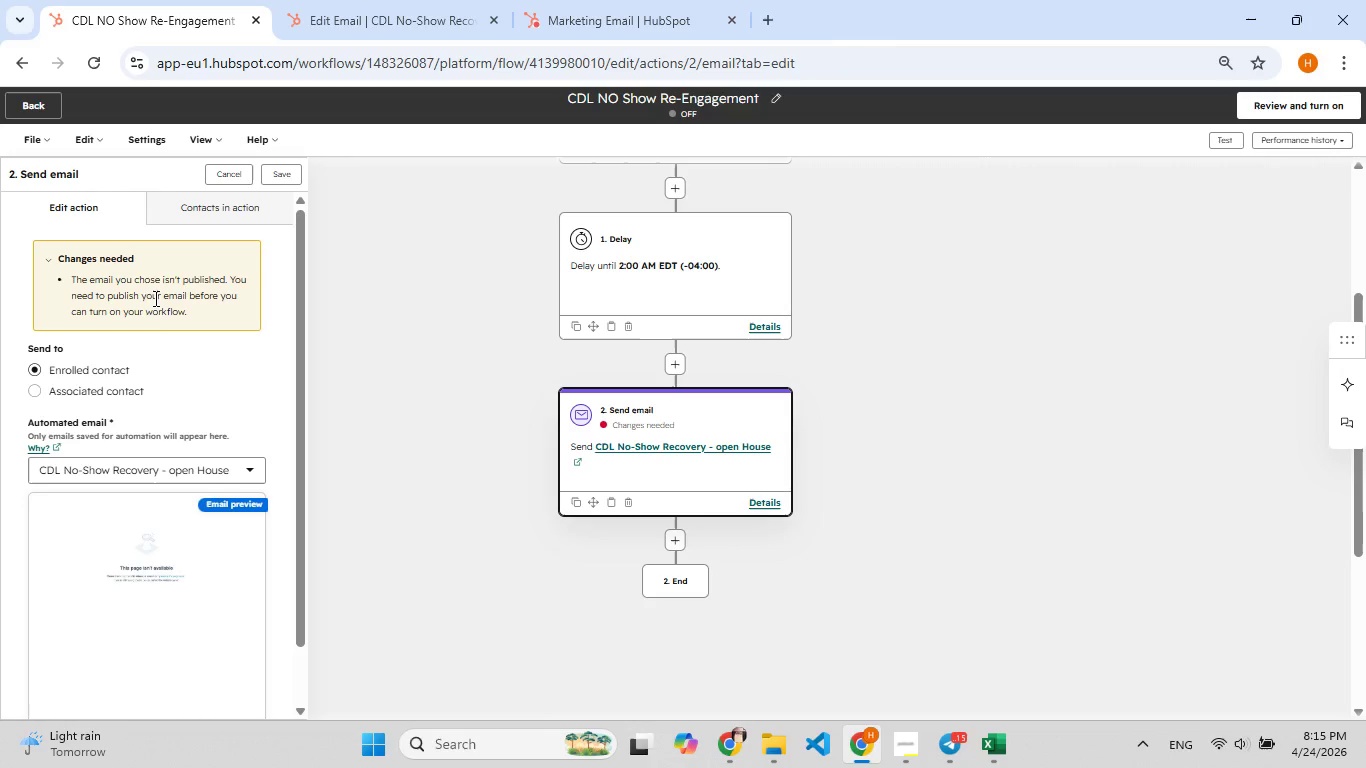 
scroll: coordinate [151, 315], scroll_direction: down, amount: 4.0
 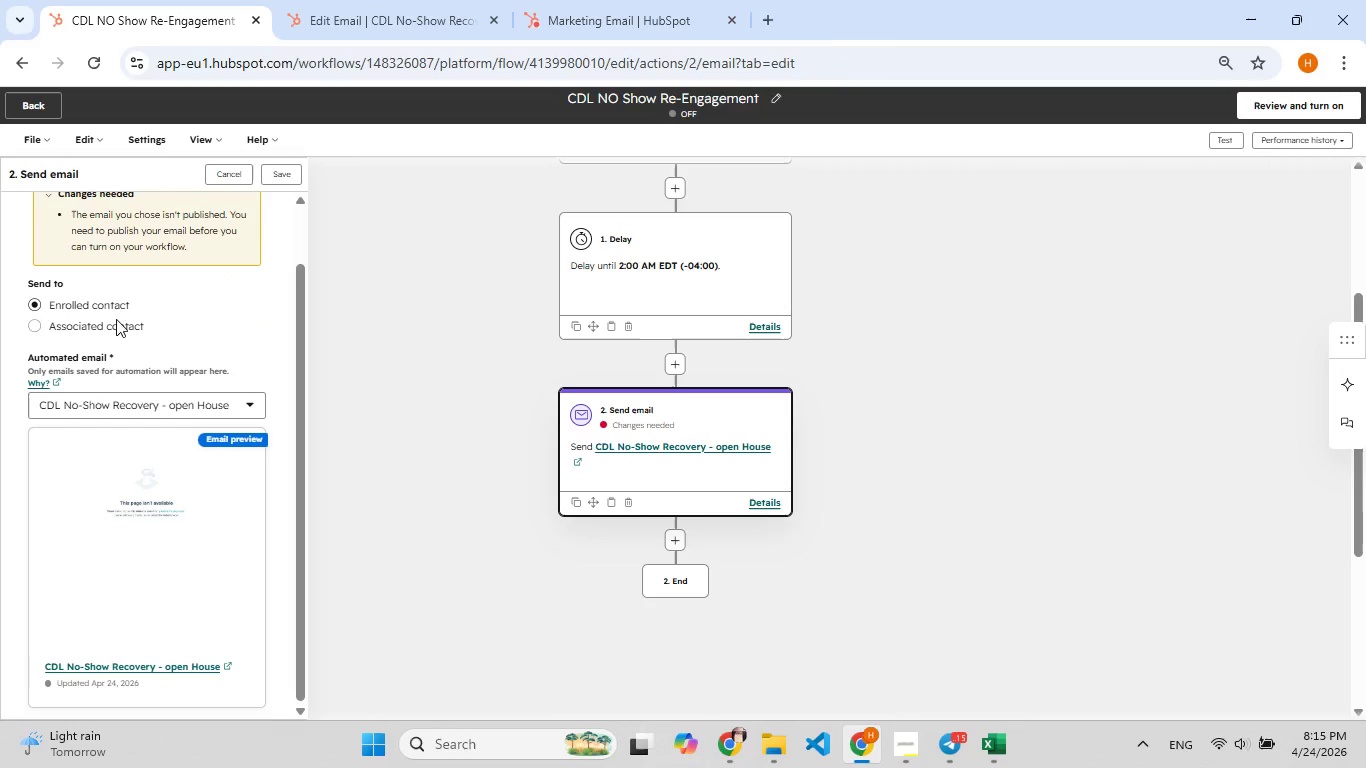 
left_click([117, 325])
 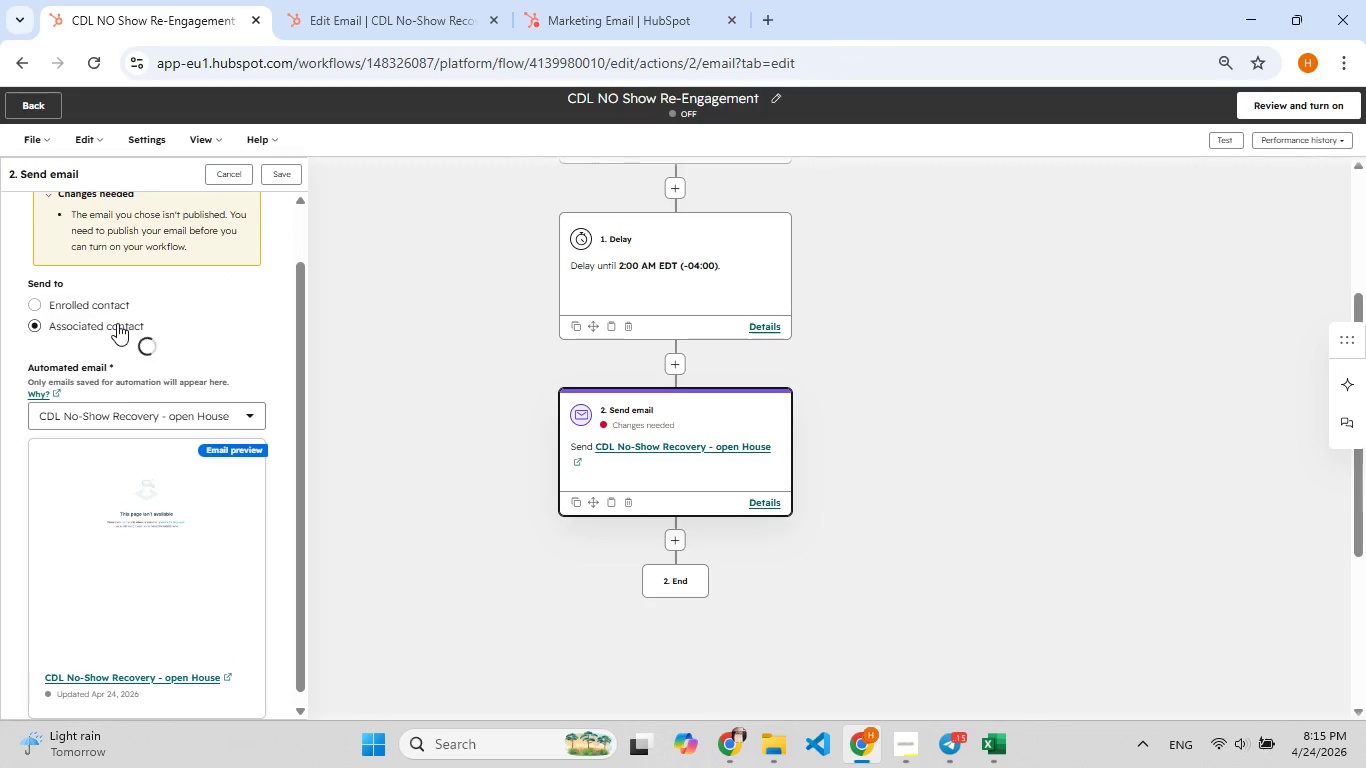 
scroll: coordinate [120, 326], scroll_direction: down, amount: 4.0
 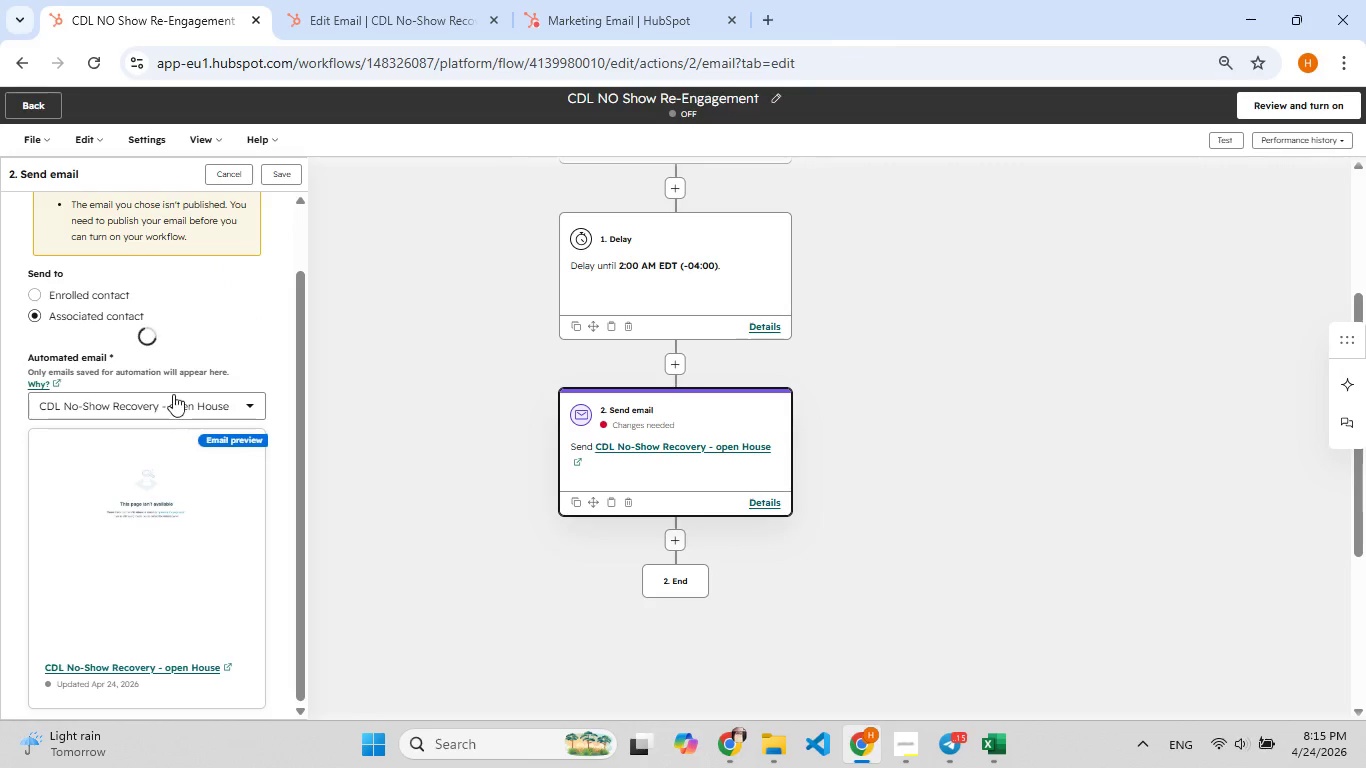 
left_click([173, 394])
 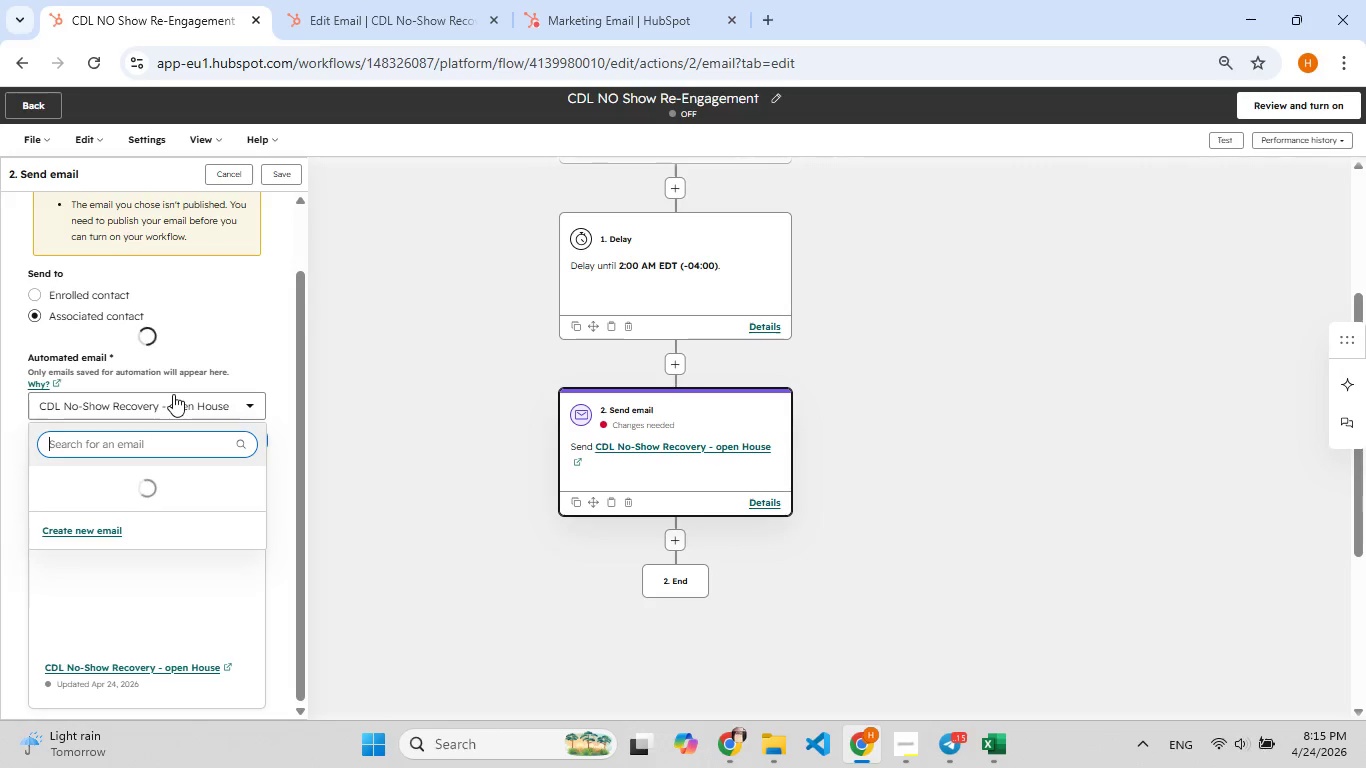 
wait(6.49)
 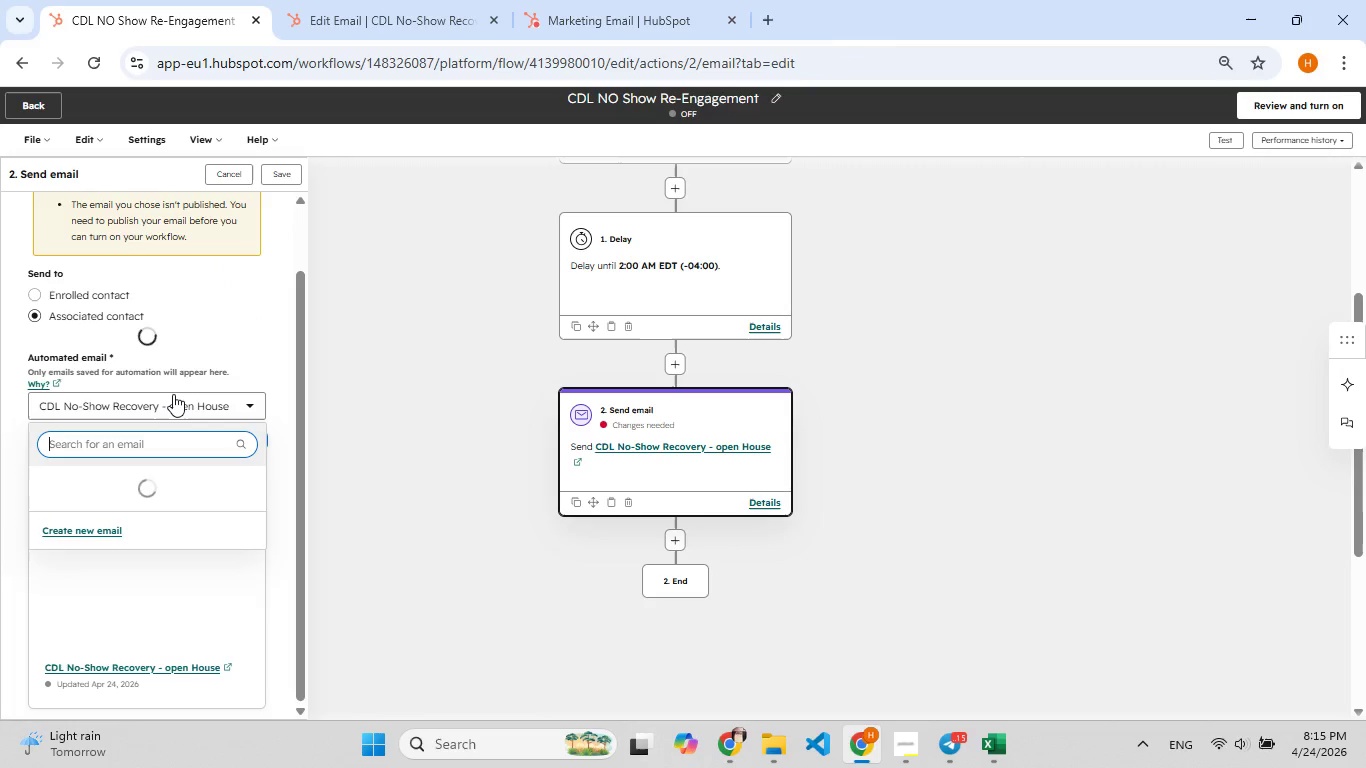 
mouse_move([106, 503])
 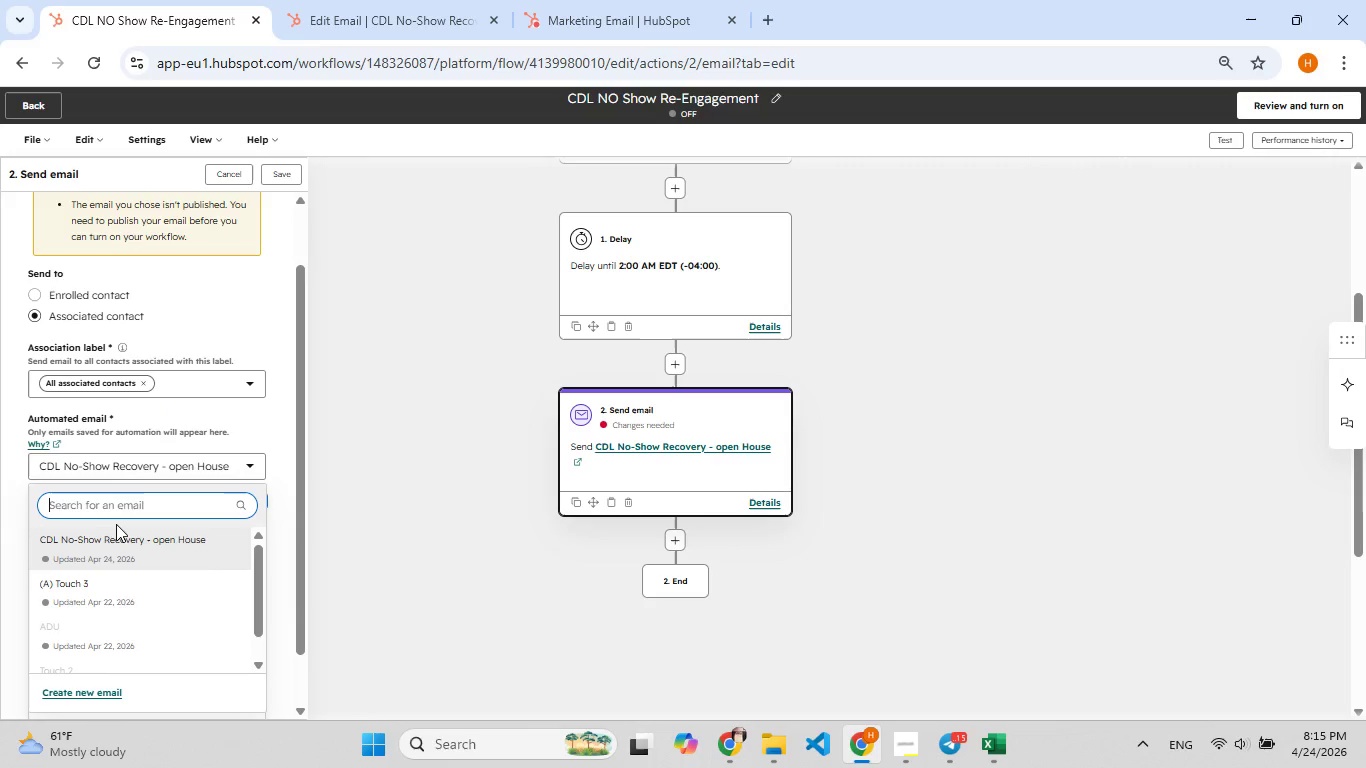 
scroll: coordinate [114, 602], scroll_direction: down, amount: 11.0
 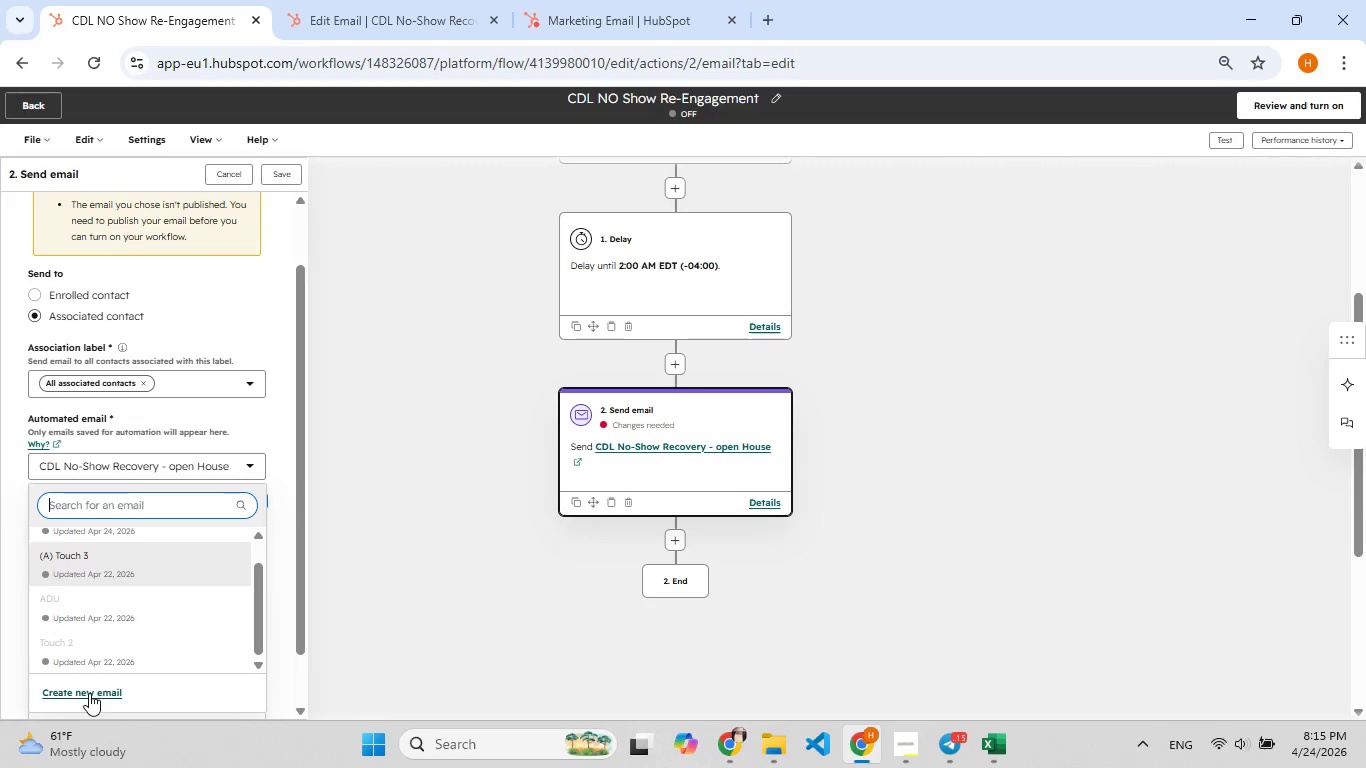 
left_click([89, 689])
 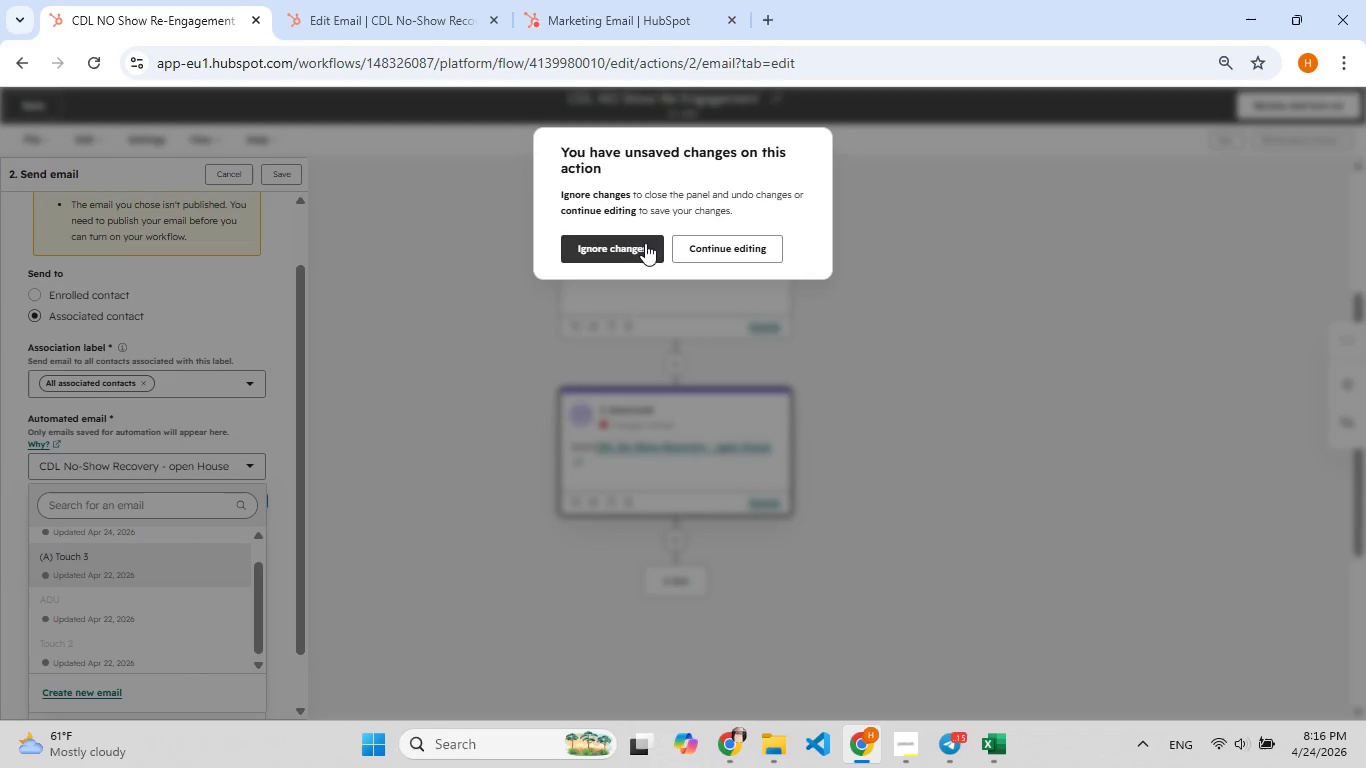 
left_click([702, 243])
 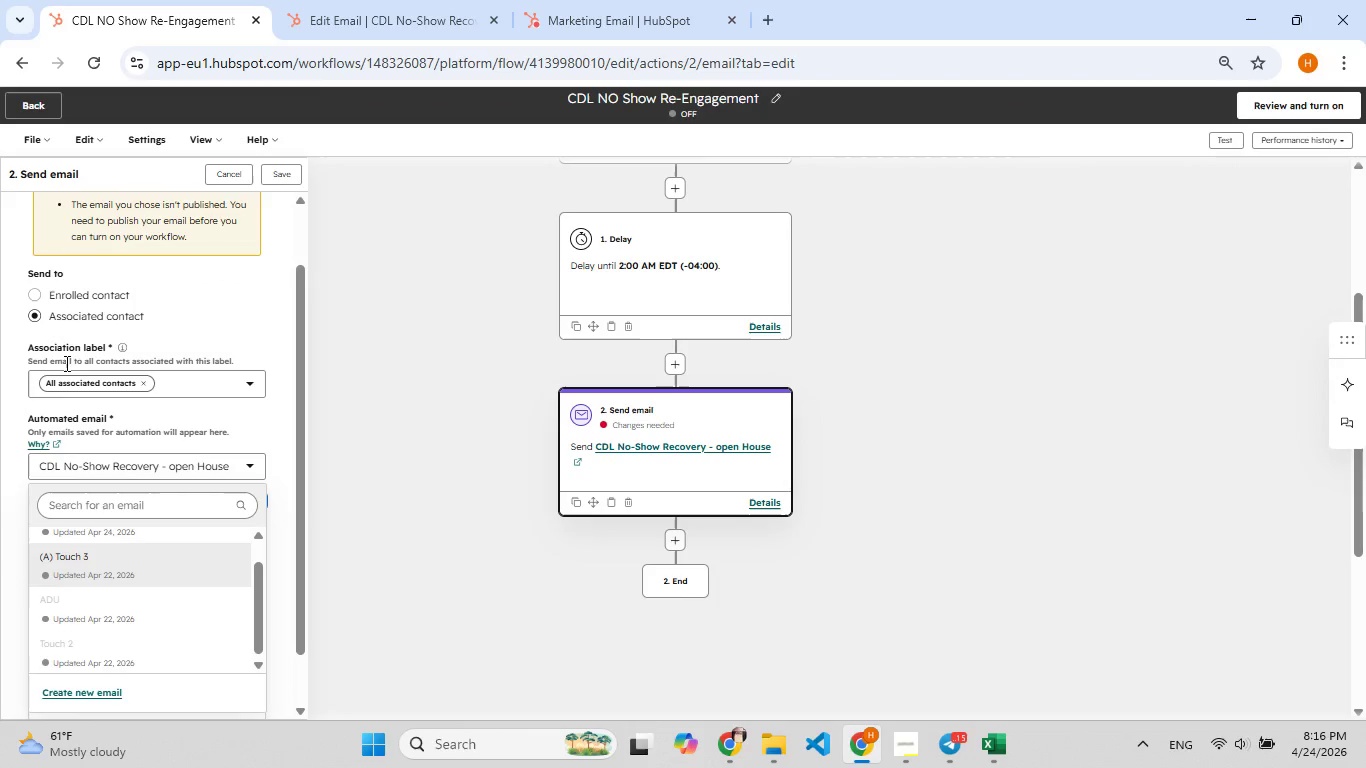 
scroll: coordinate [69, 376], scroll_direction: down, amount: 7.0
 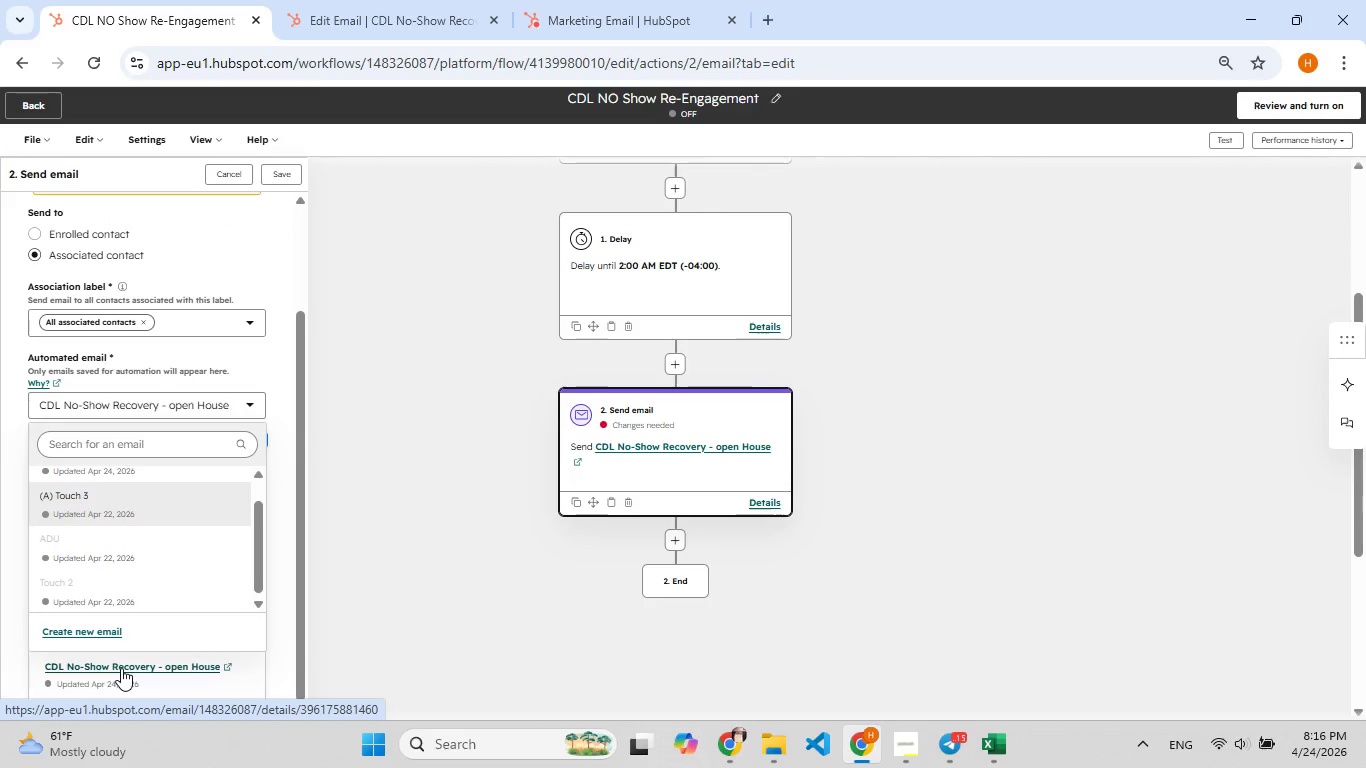 
scroll: coordinate [125, 598], scroll_direction: up, amount: 7.0
 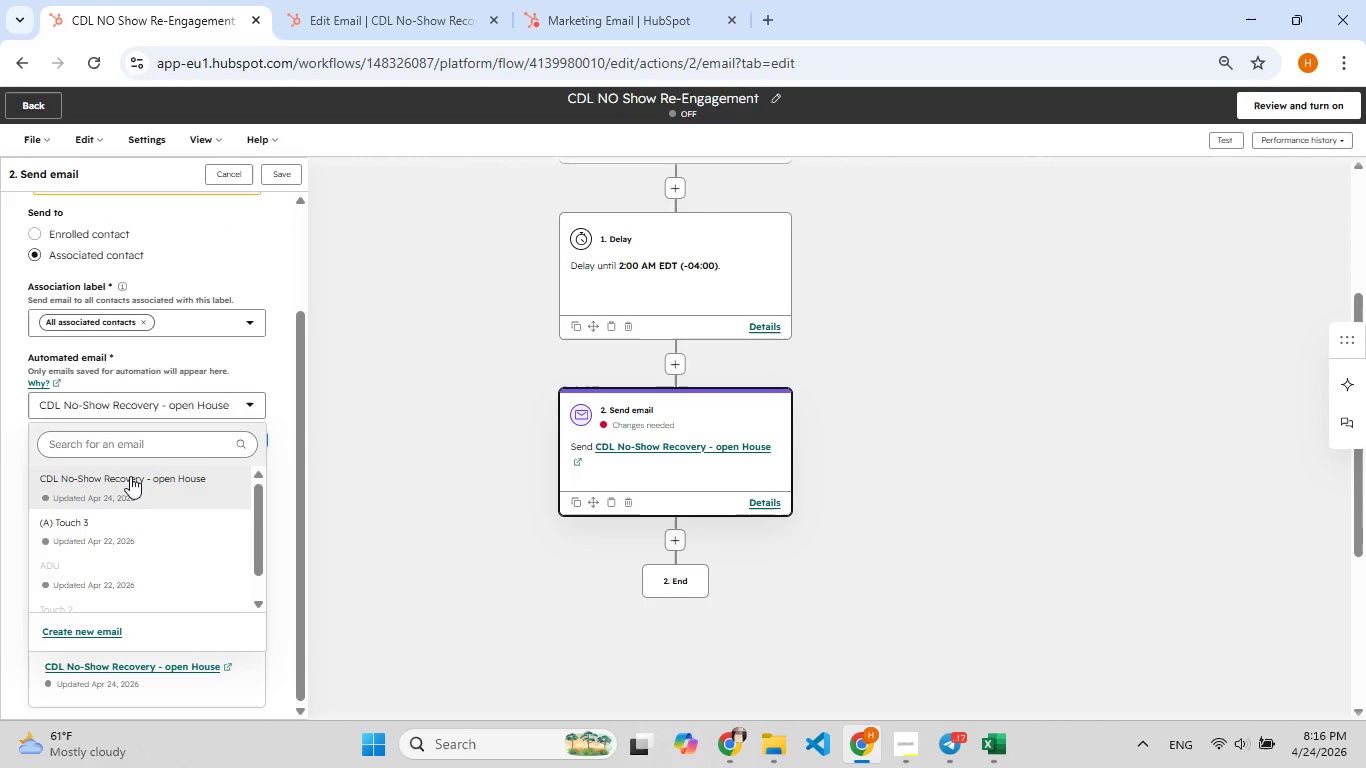 
left_click([131, 479])
 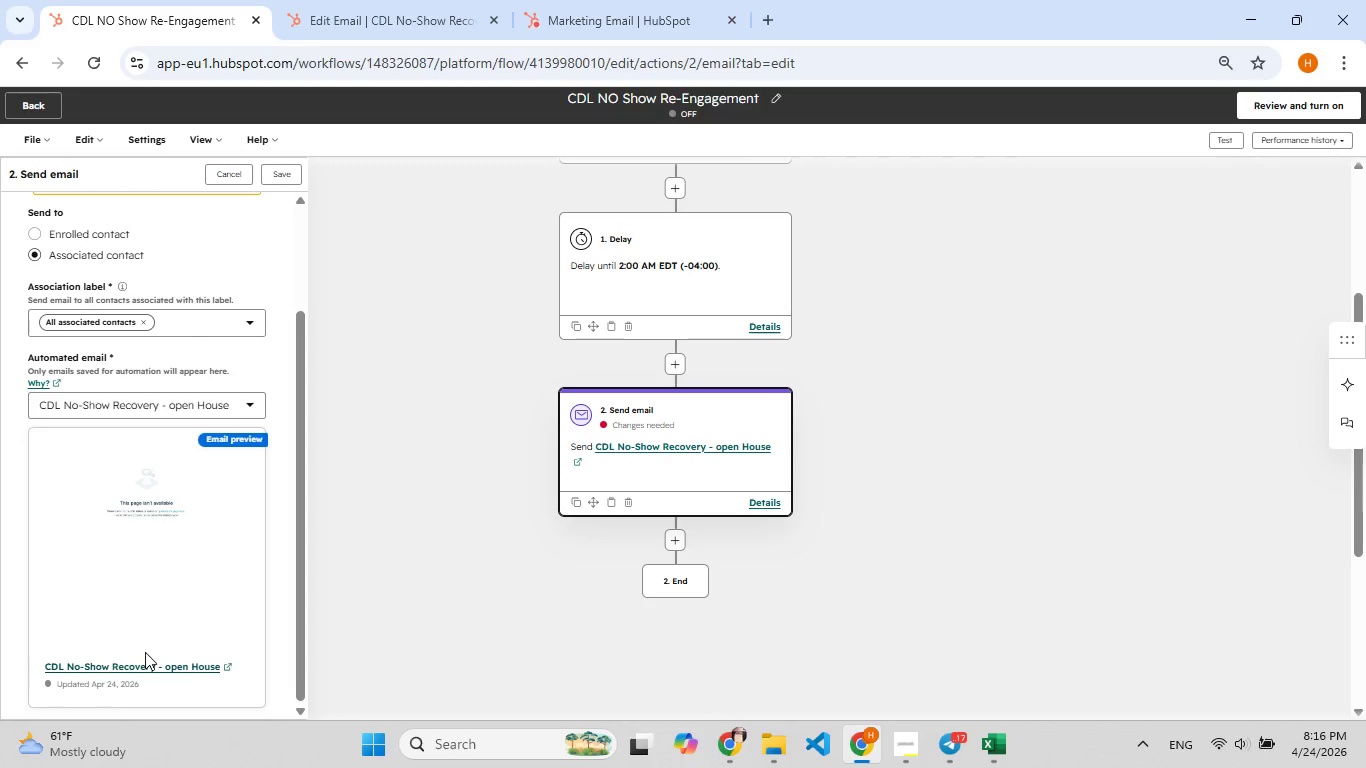 
scroll: coordinate [125, 552], scroll_direction: down, amount: 7.0
 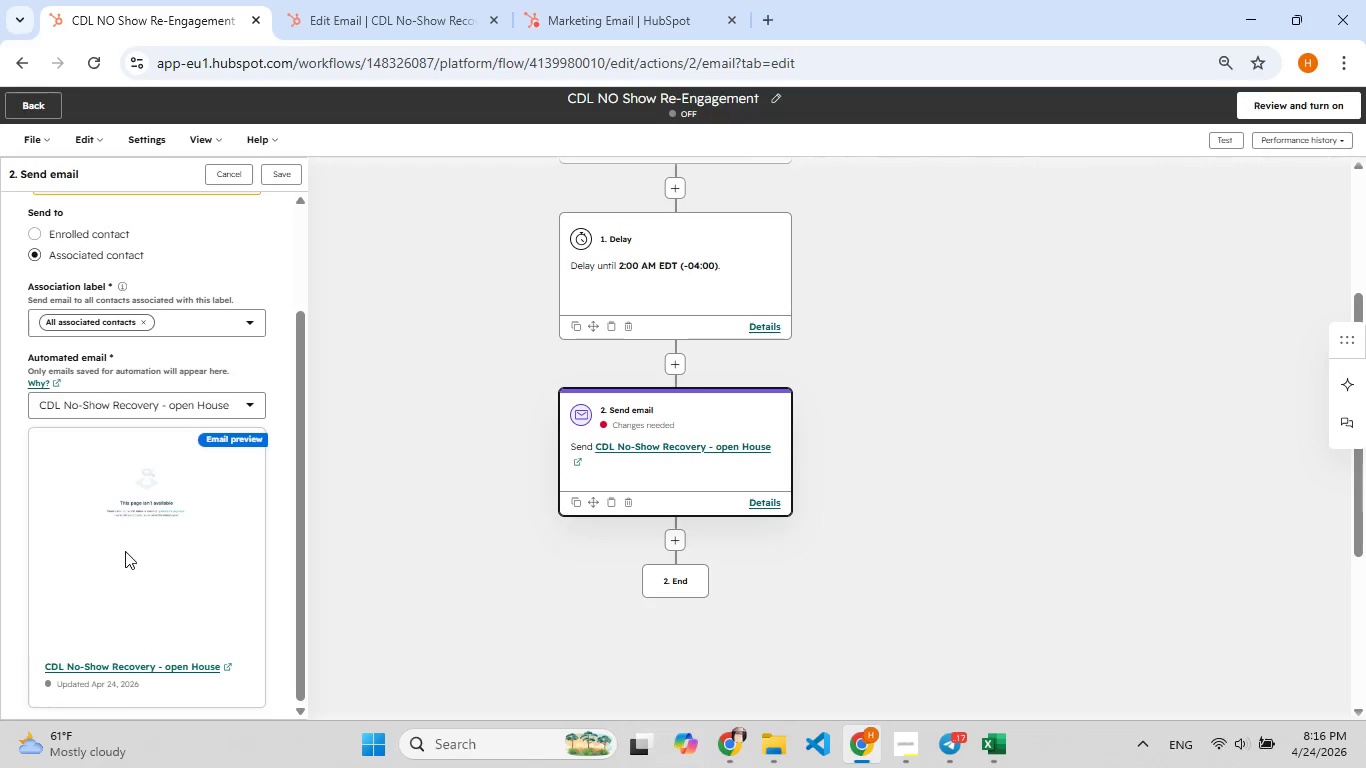 
scroll: coordinate [125, 550], scroll_direction: up, amount: 3.0
 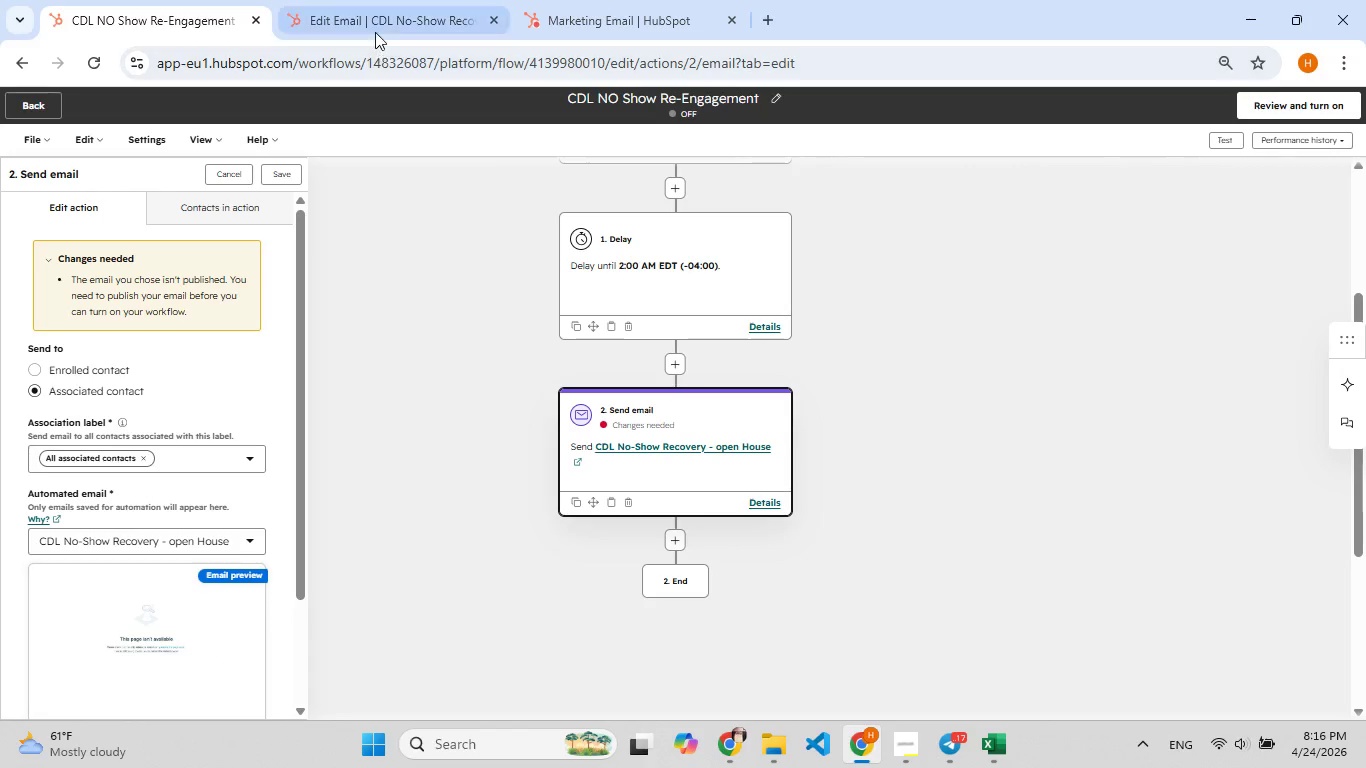 
left_click([374, 23])
 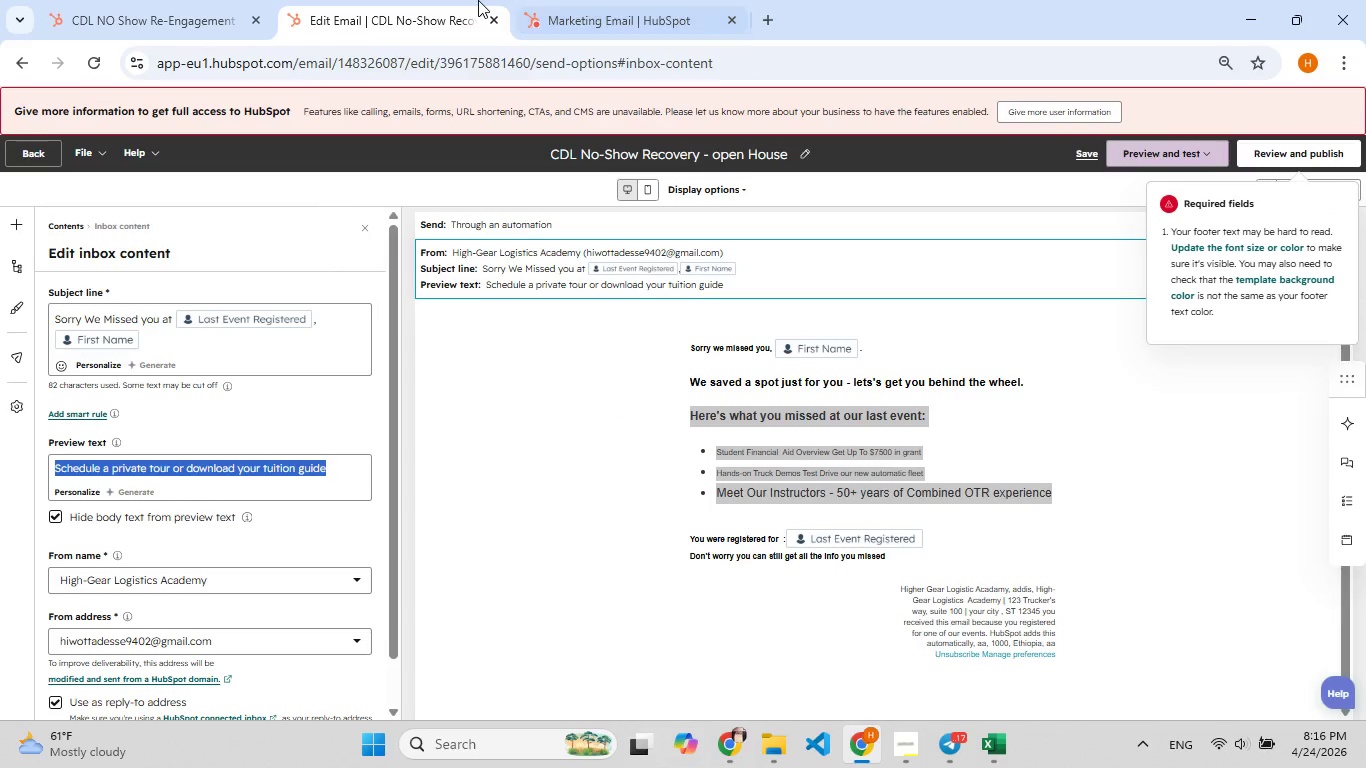 
left_click([496, 20])
 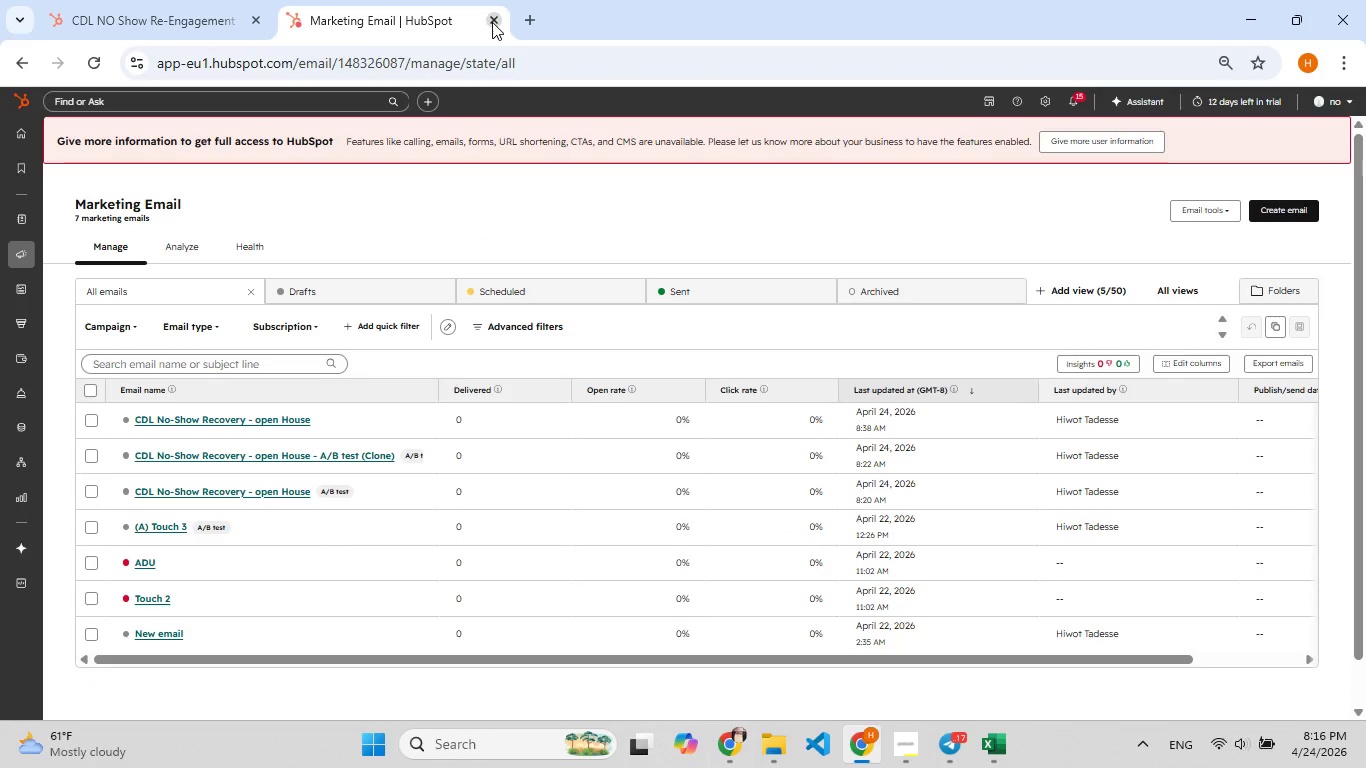 
mouse_move([460, 43])
 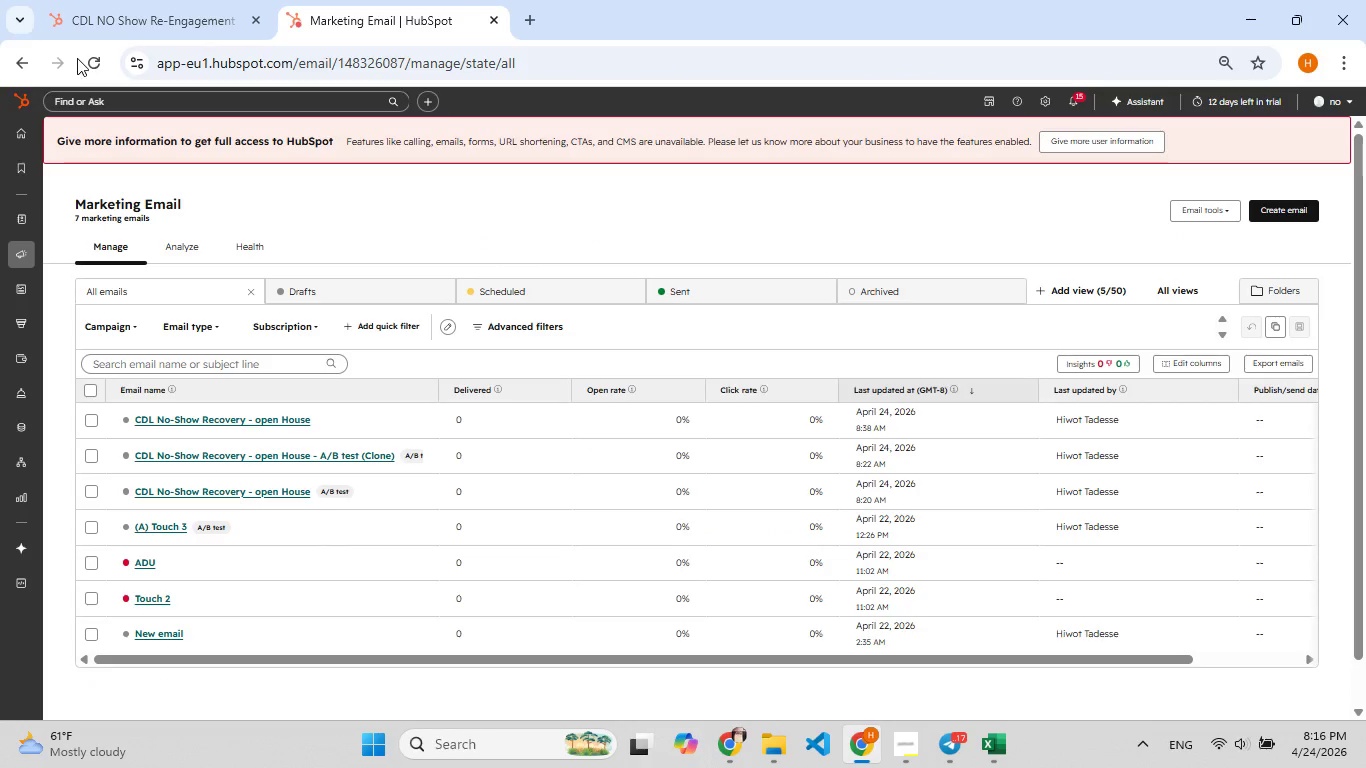 
left_click([83, 59])
 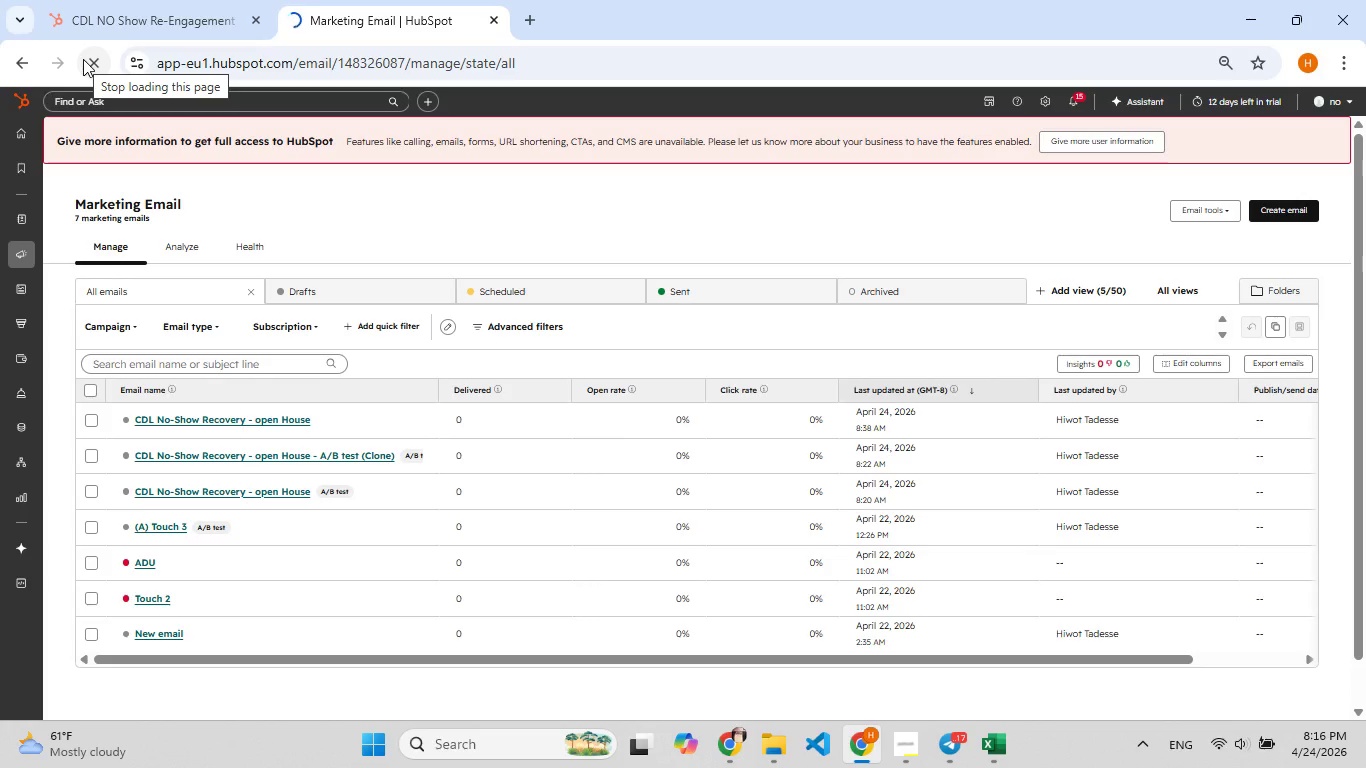 
wait(15.28)
 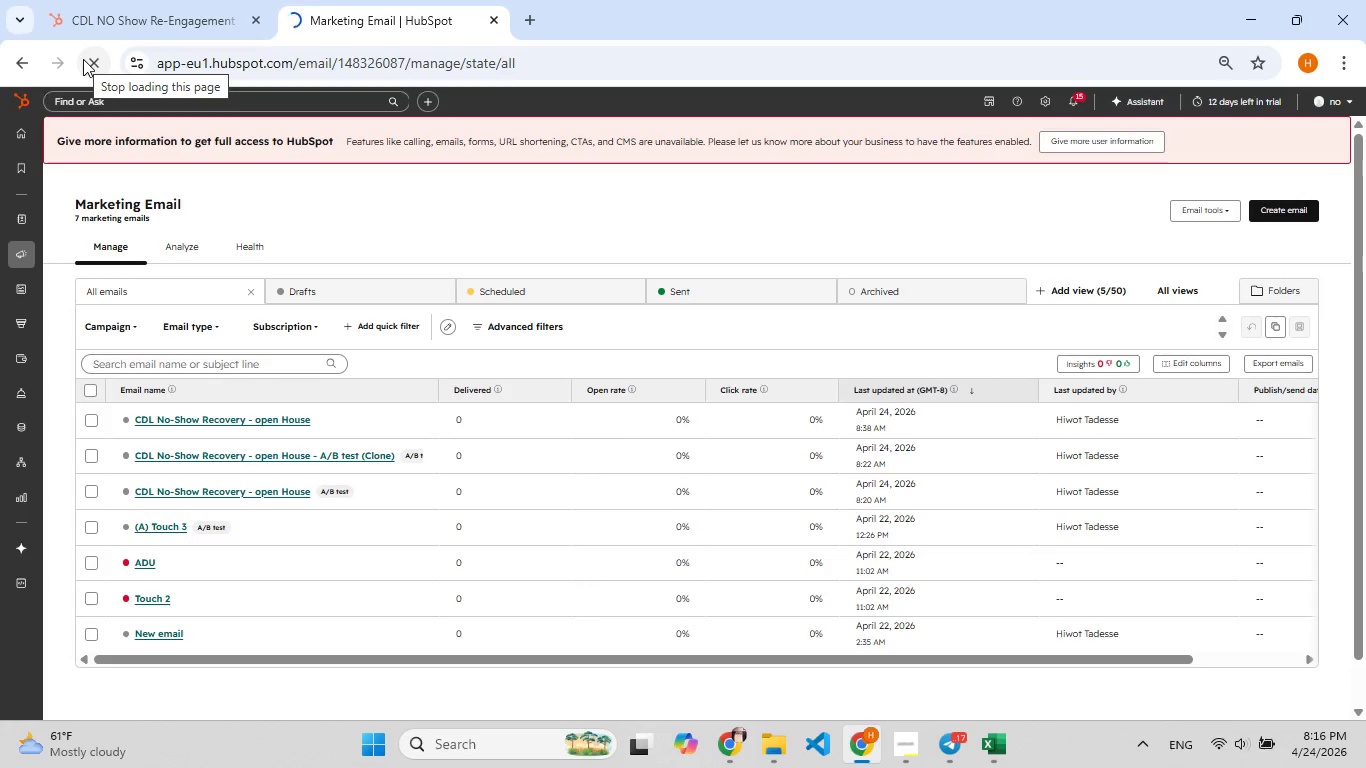 
scroll: coordinate [401, 223], scroll_direction: down, amount: 6.0
 